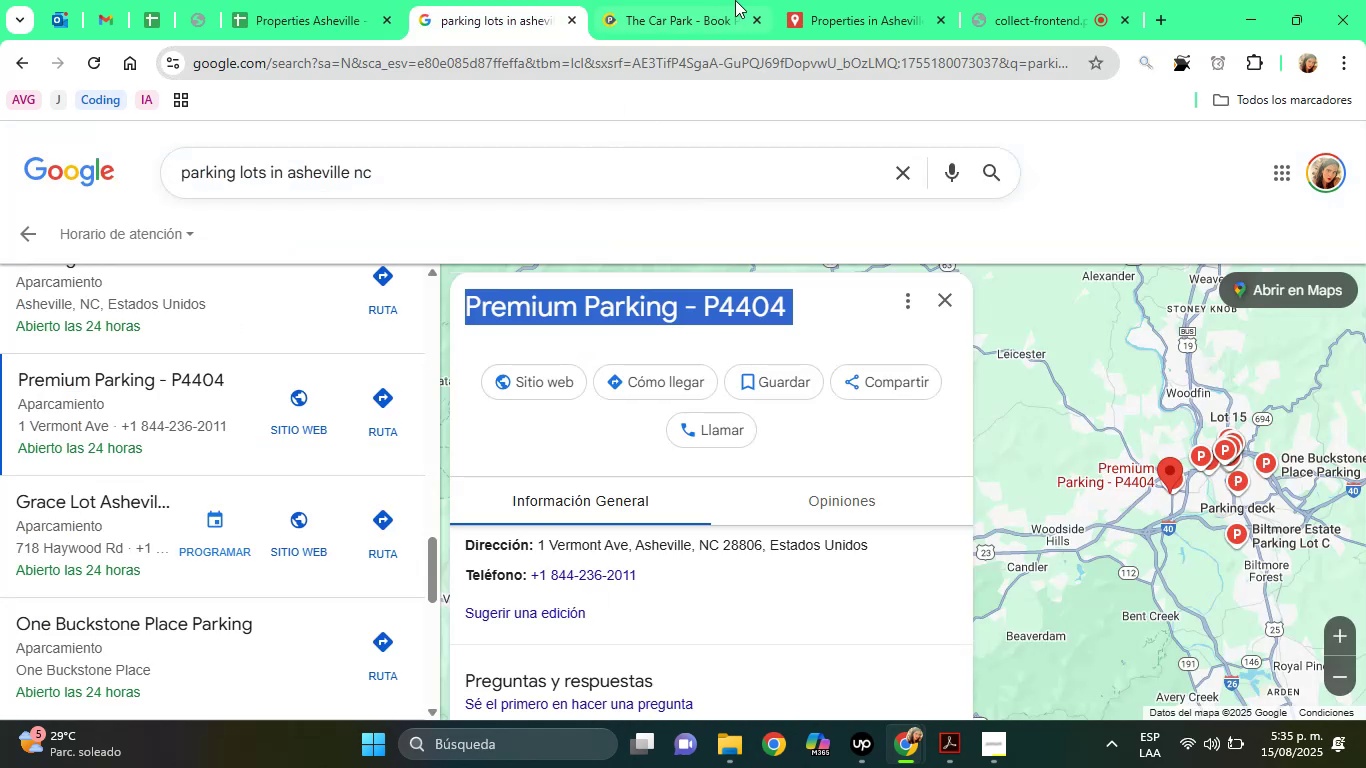 
left_click([735, 0])
 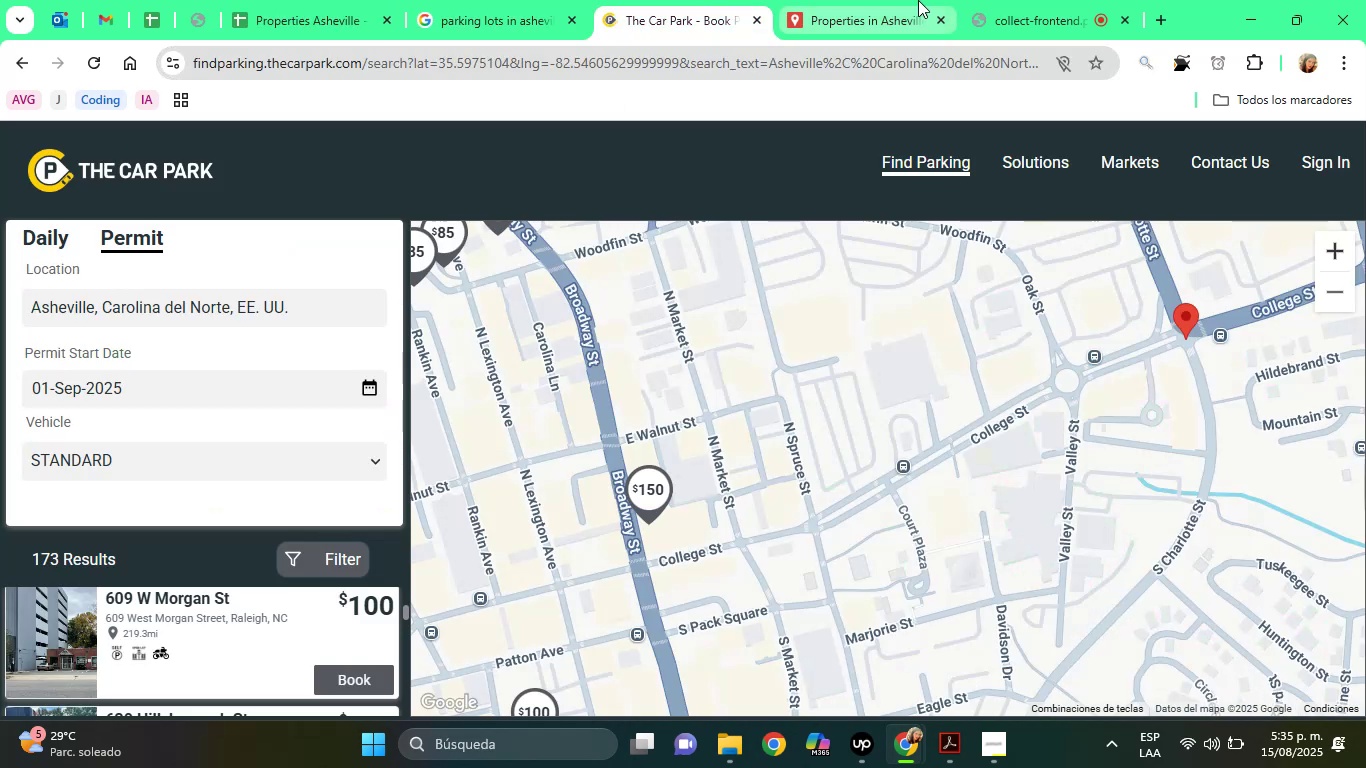 
left_click([918, 0])
 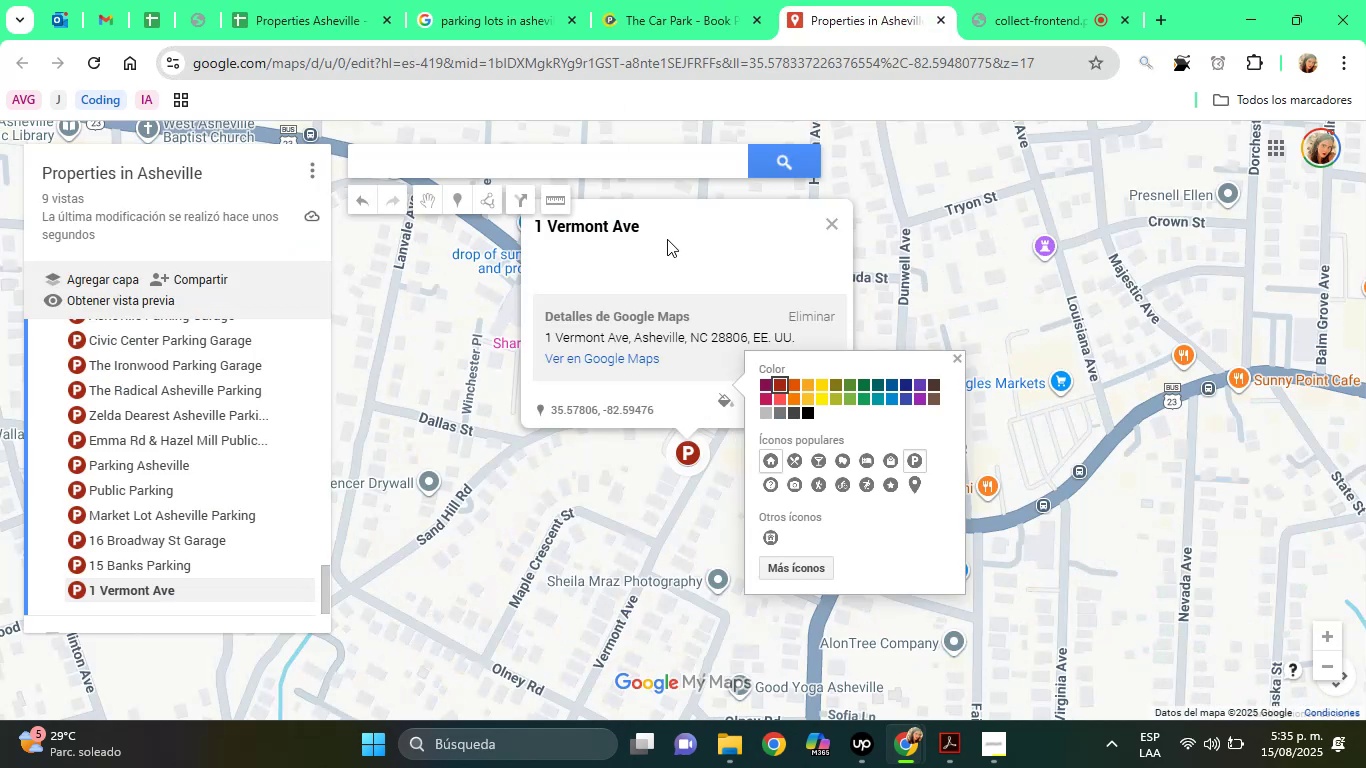 
left_click([686, 240])
 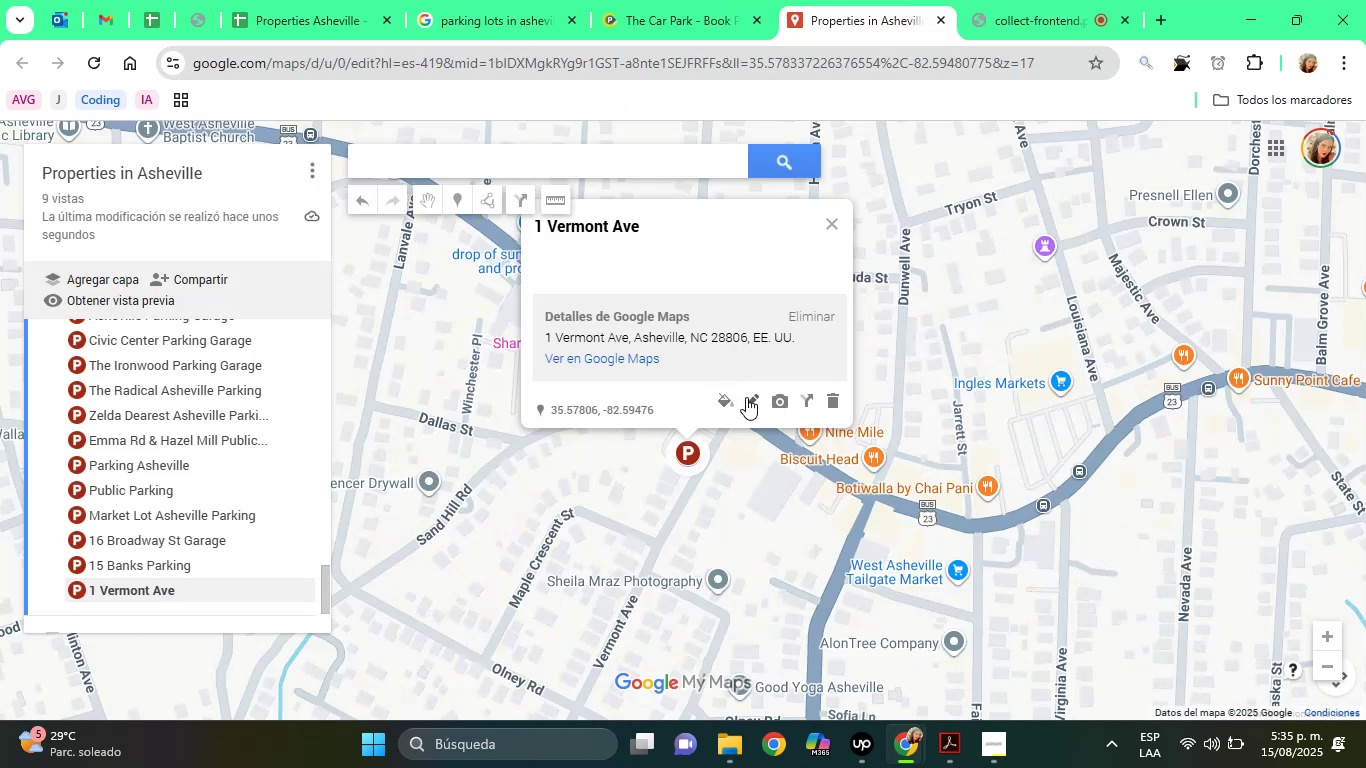 
left_click([748, 397])
 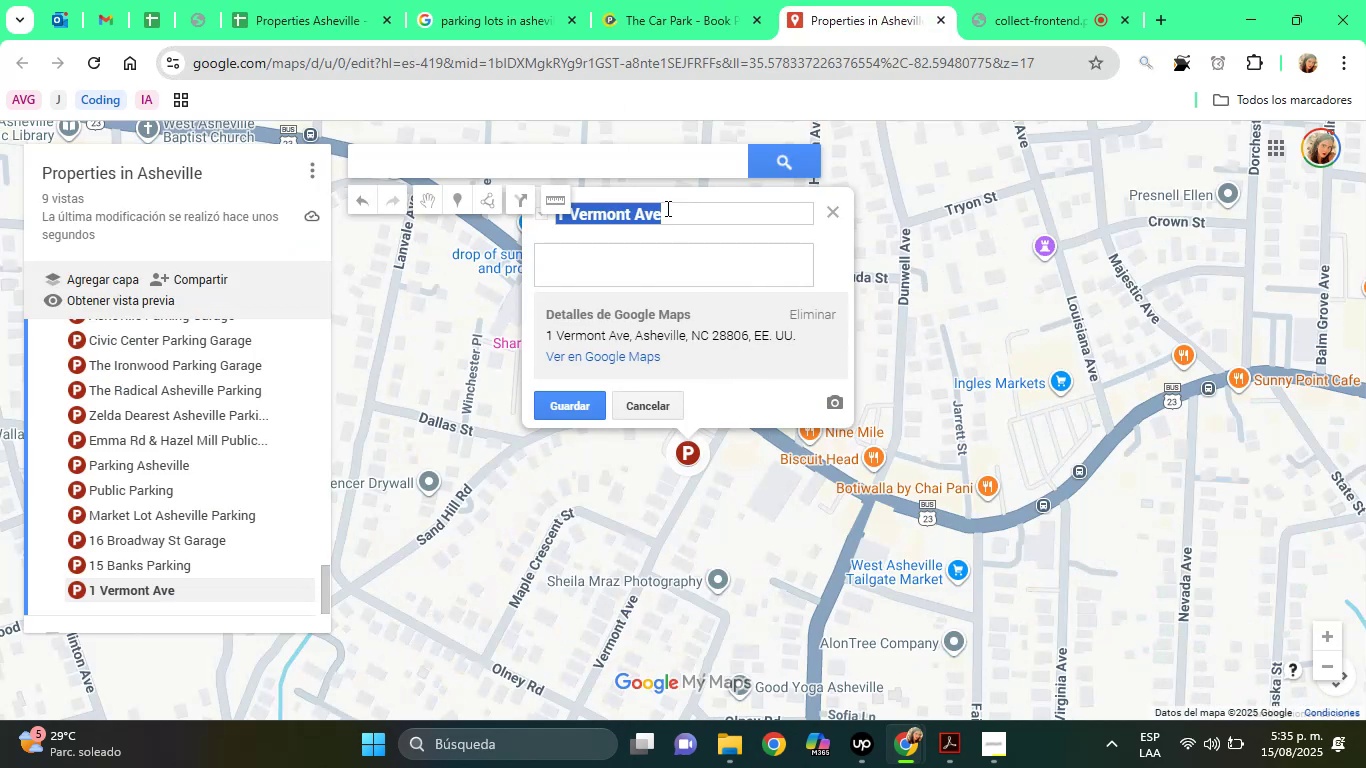 
right_click([666, 208])
 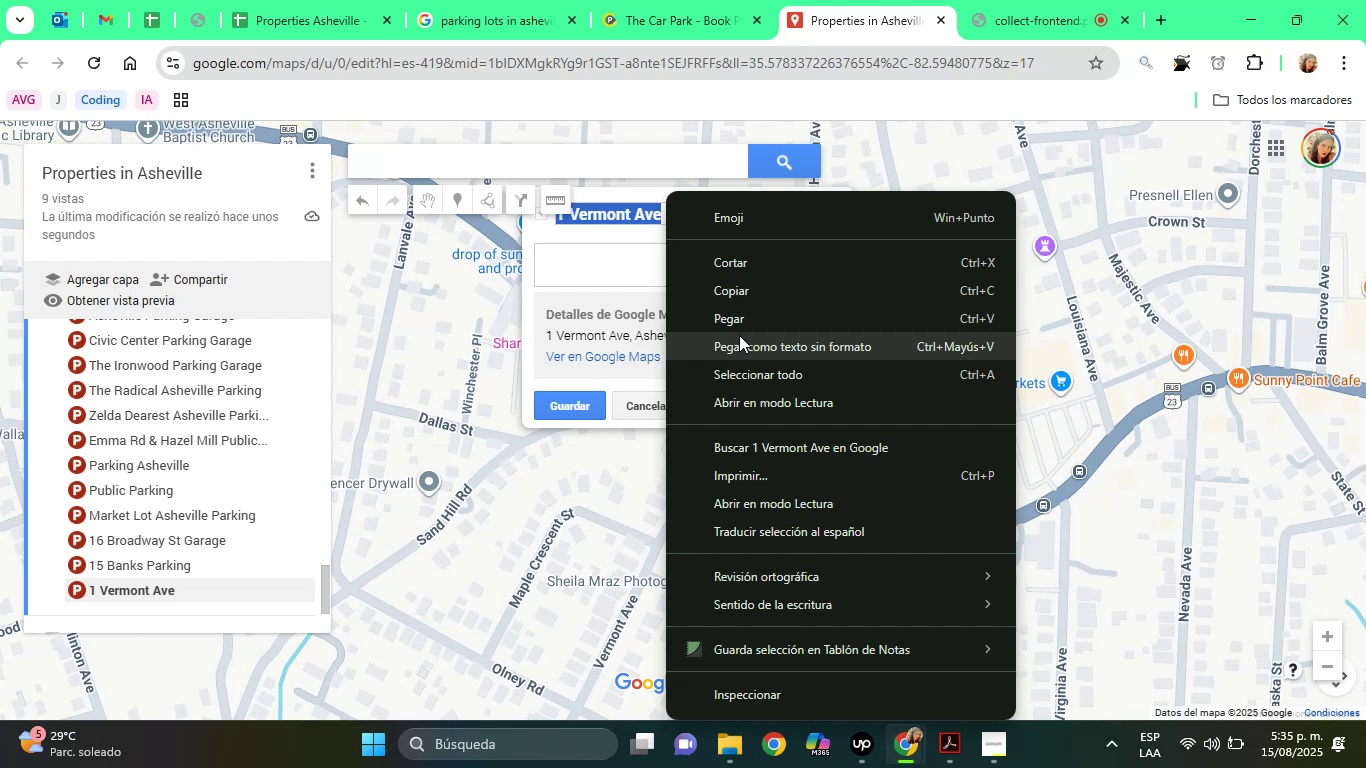 
left_click([739, 334])
 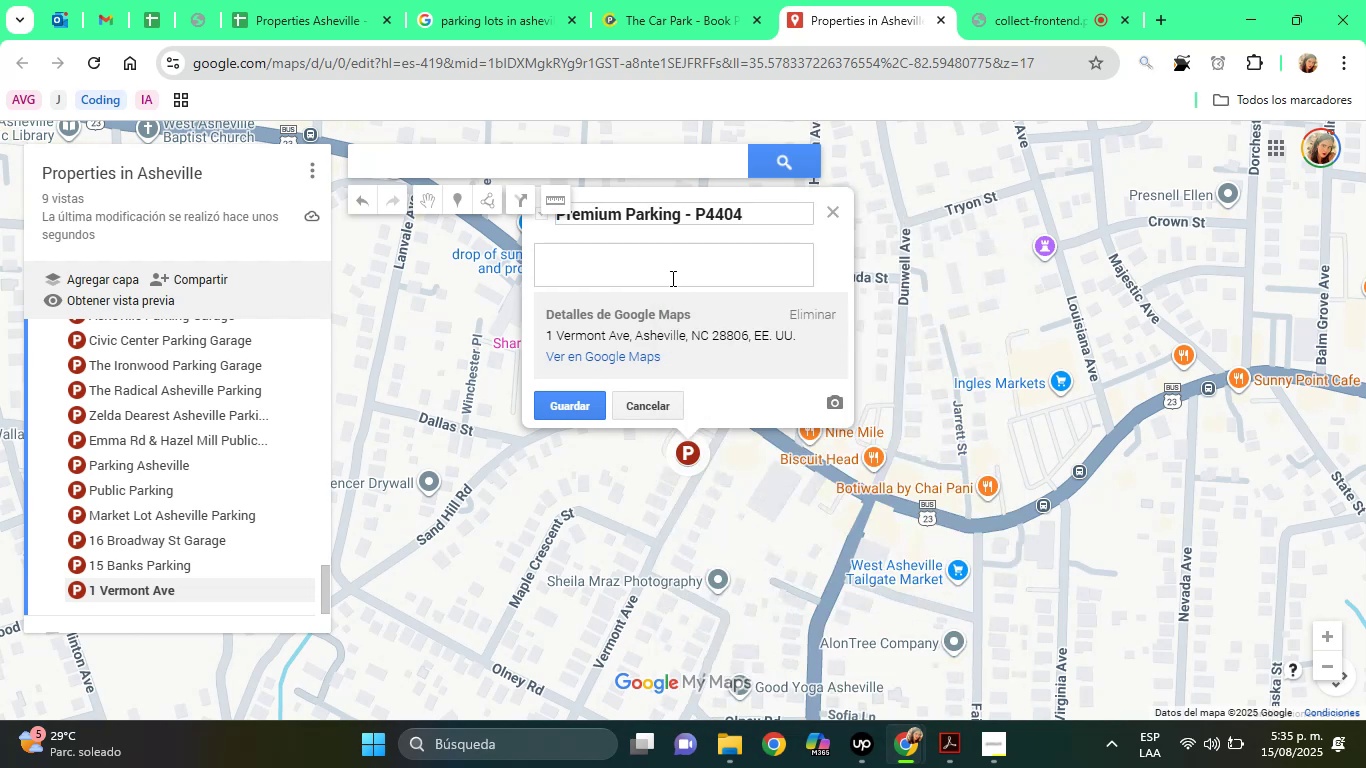 
left_click([671, 278])
 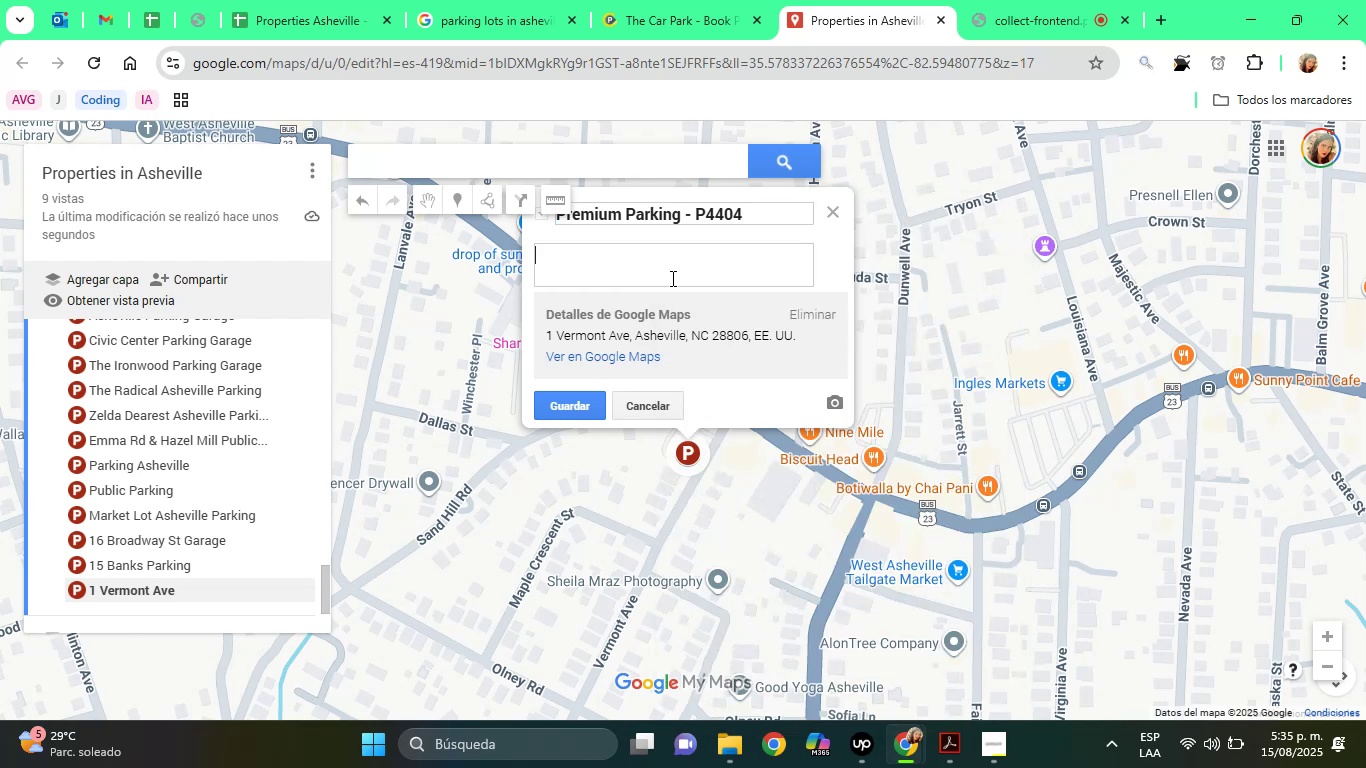 
type(Parking Lot)
 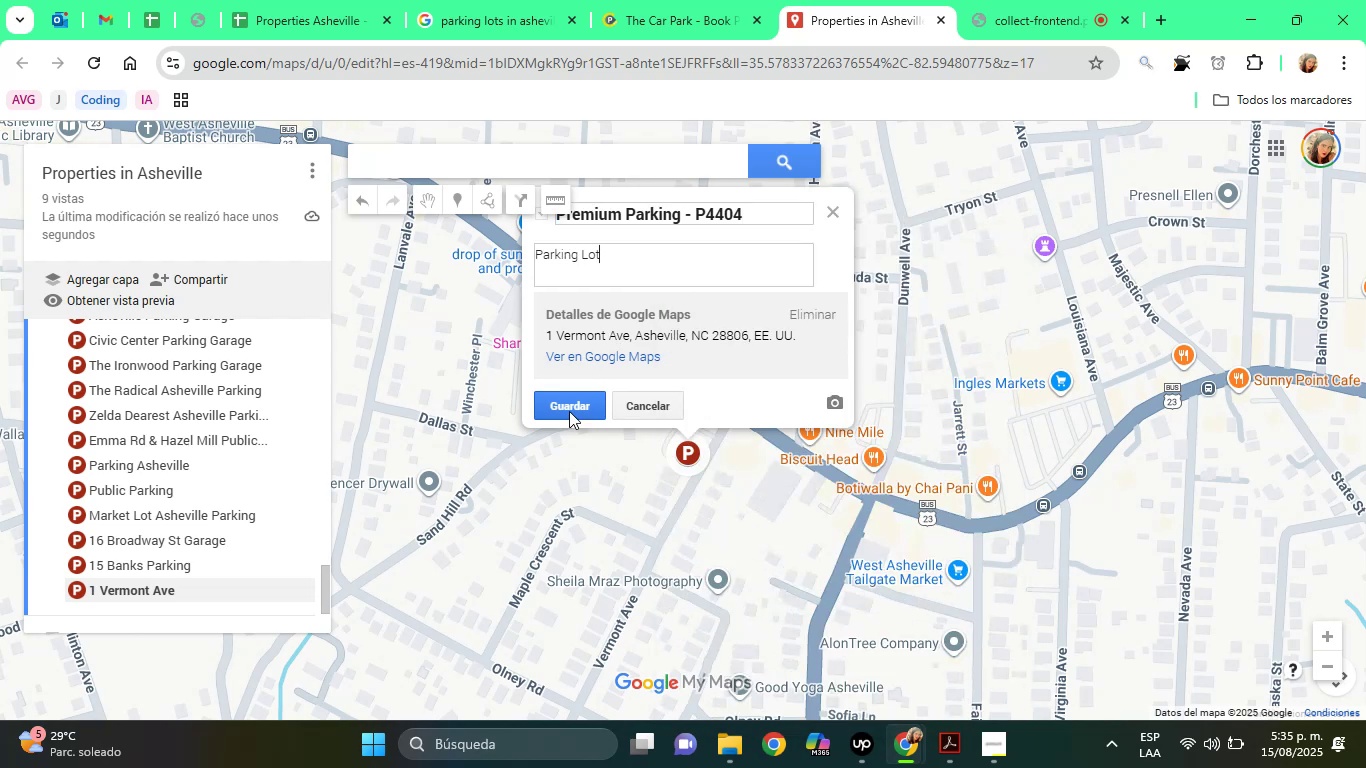 
left_click([568, 415])
 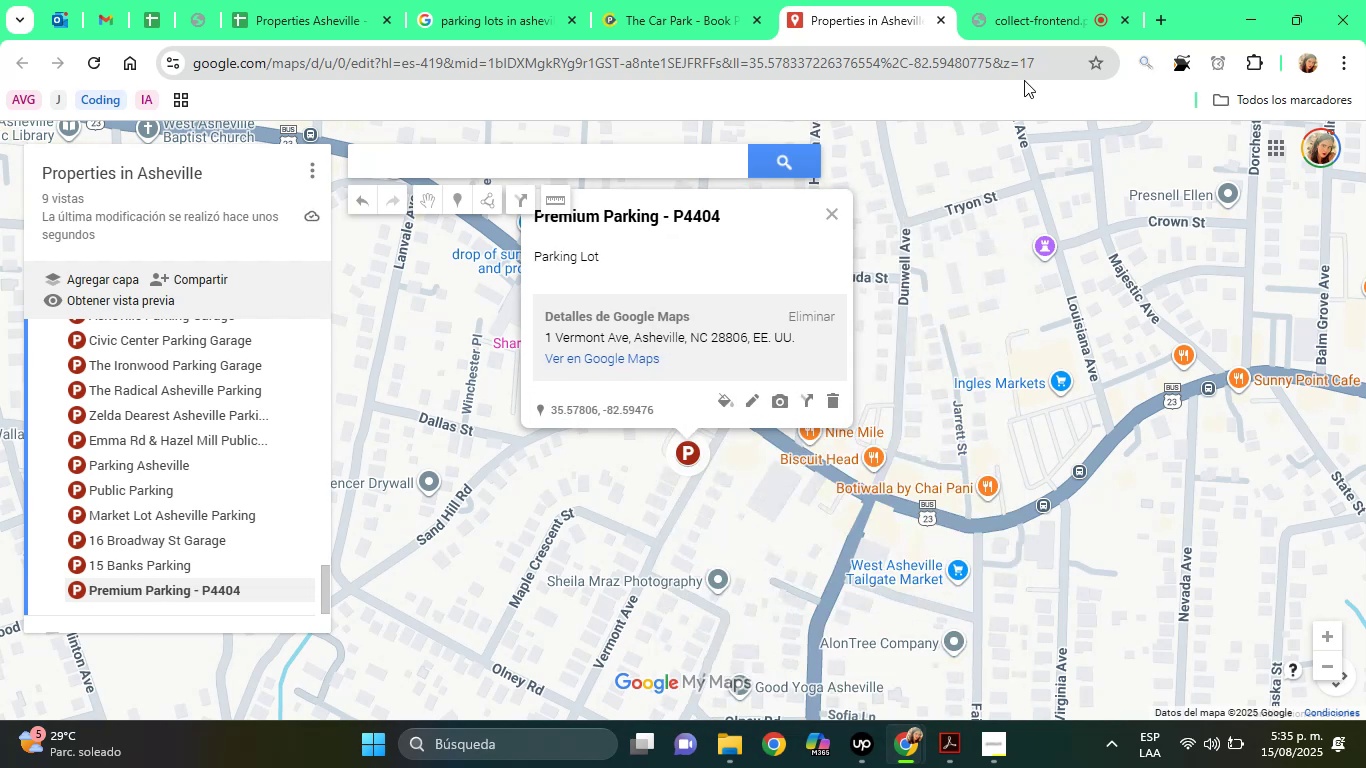 
mouse_move([754, 60])
 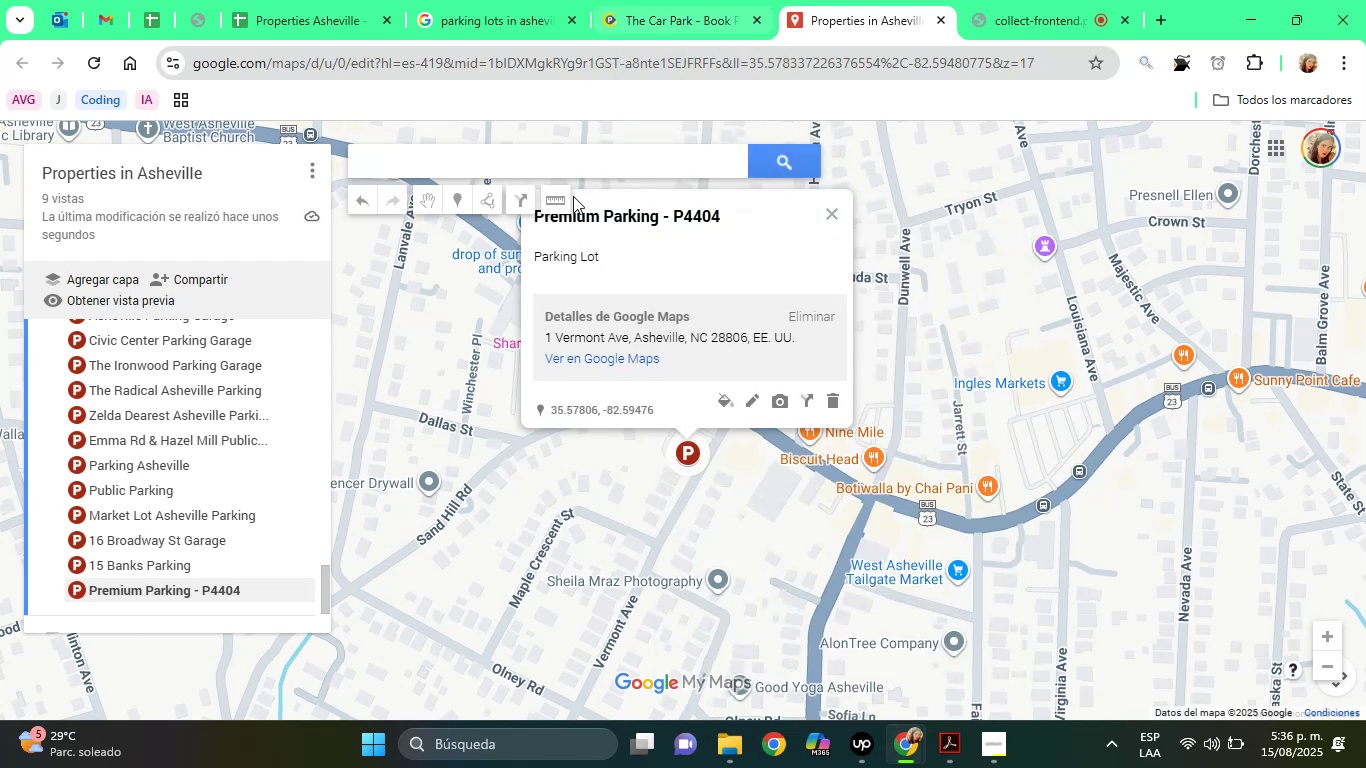 
mouse_move([636, 42])
 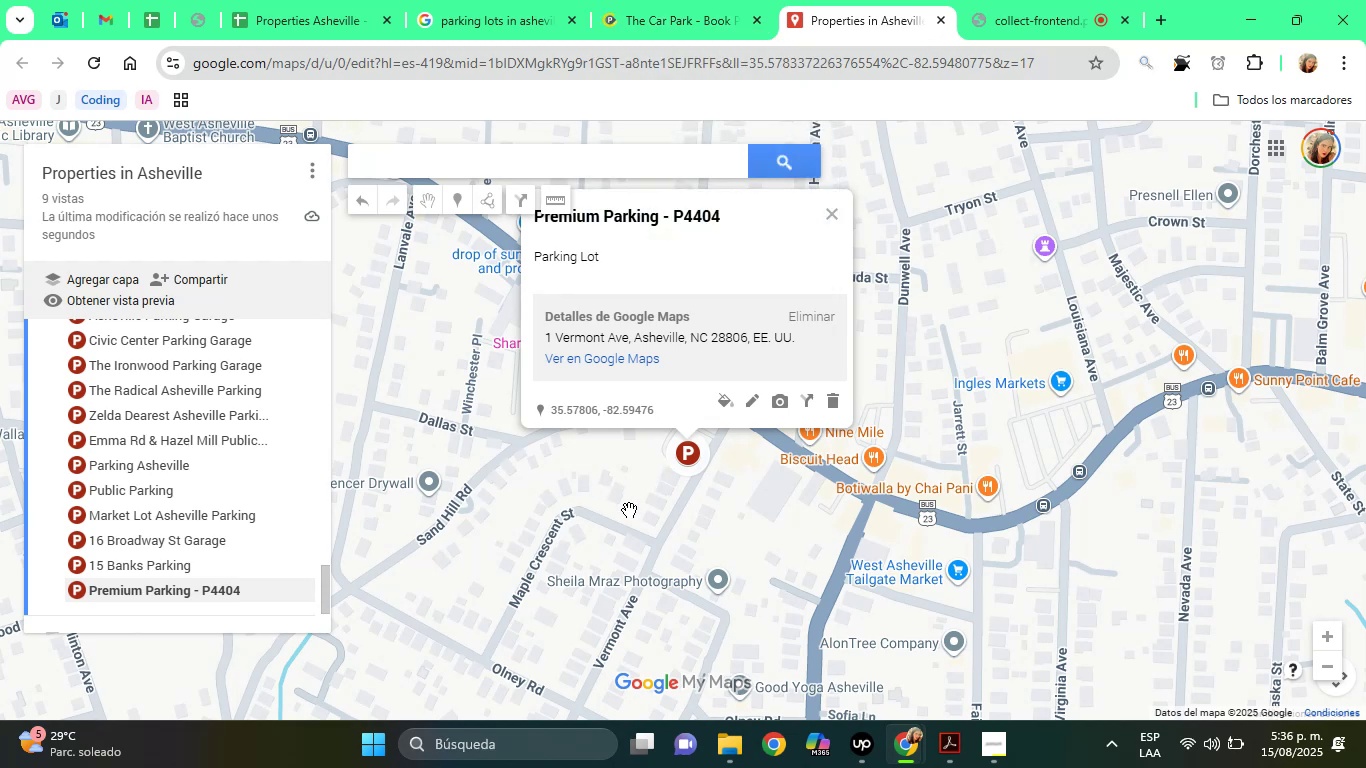 
wait(7.68)
 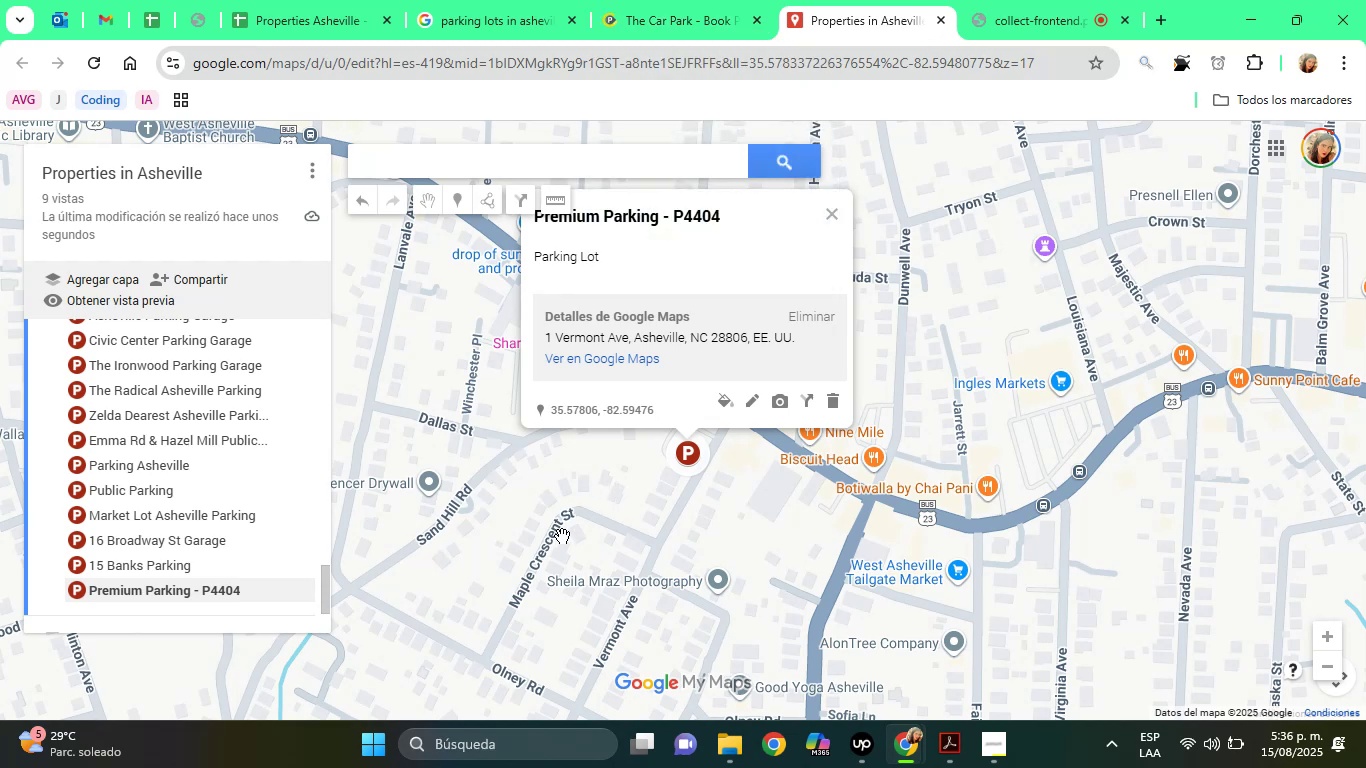 
left_click([514, 0])
 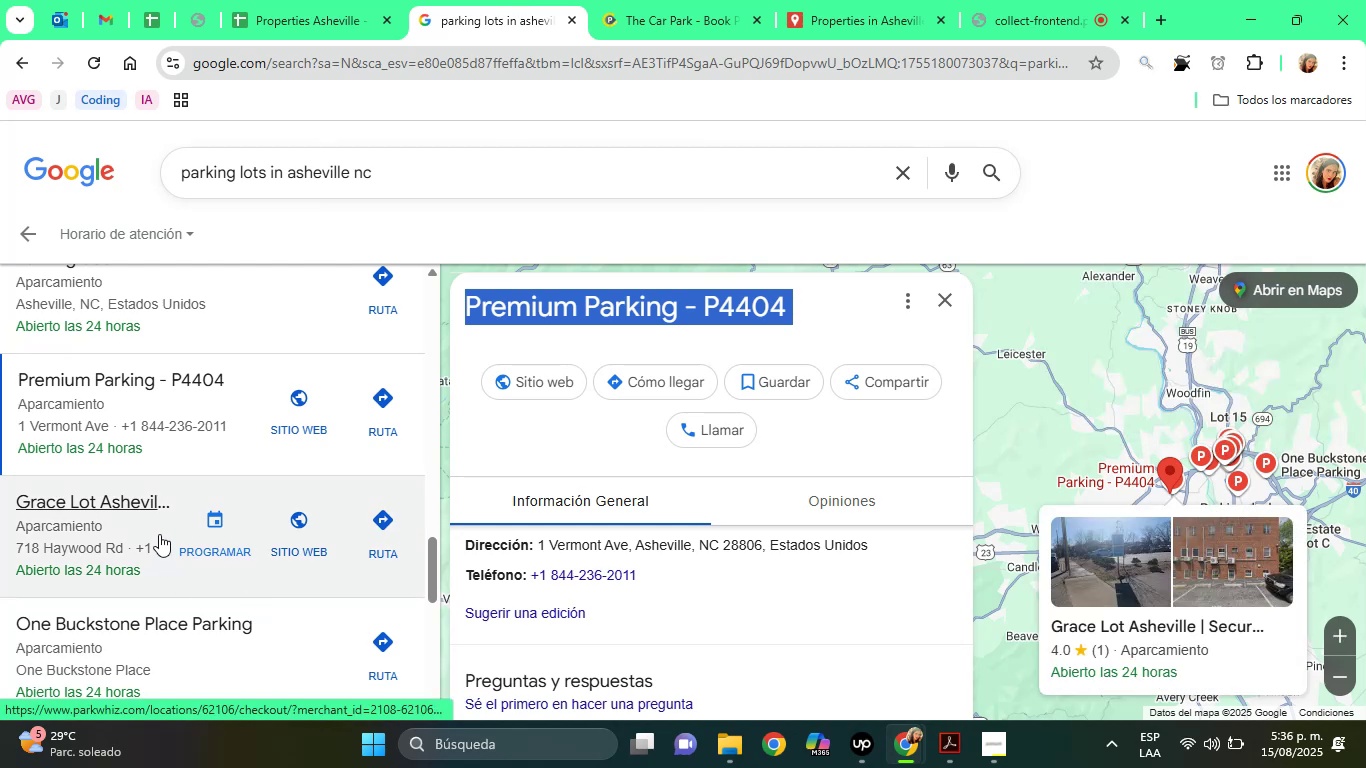 
left_click([158, 521])
 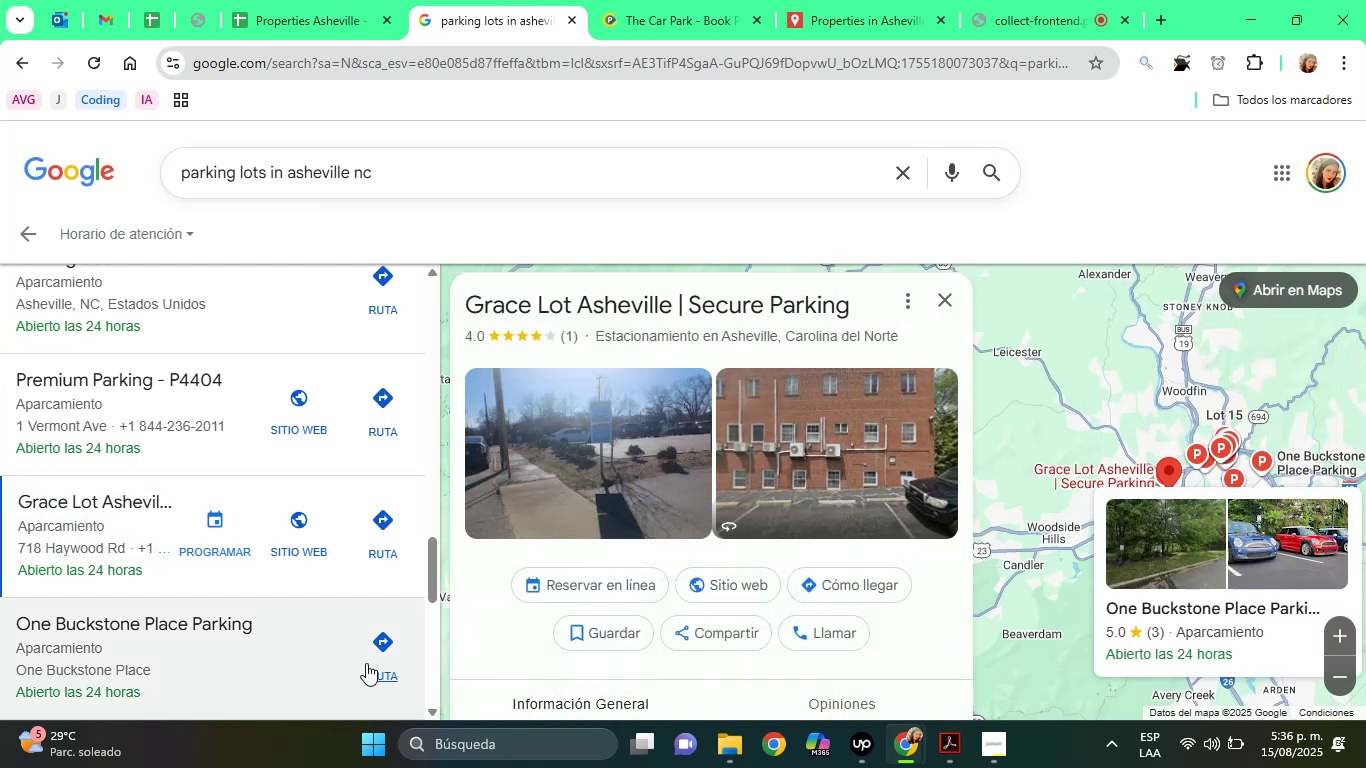 
left_click([461, 648])
 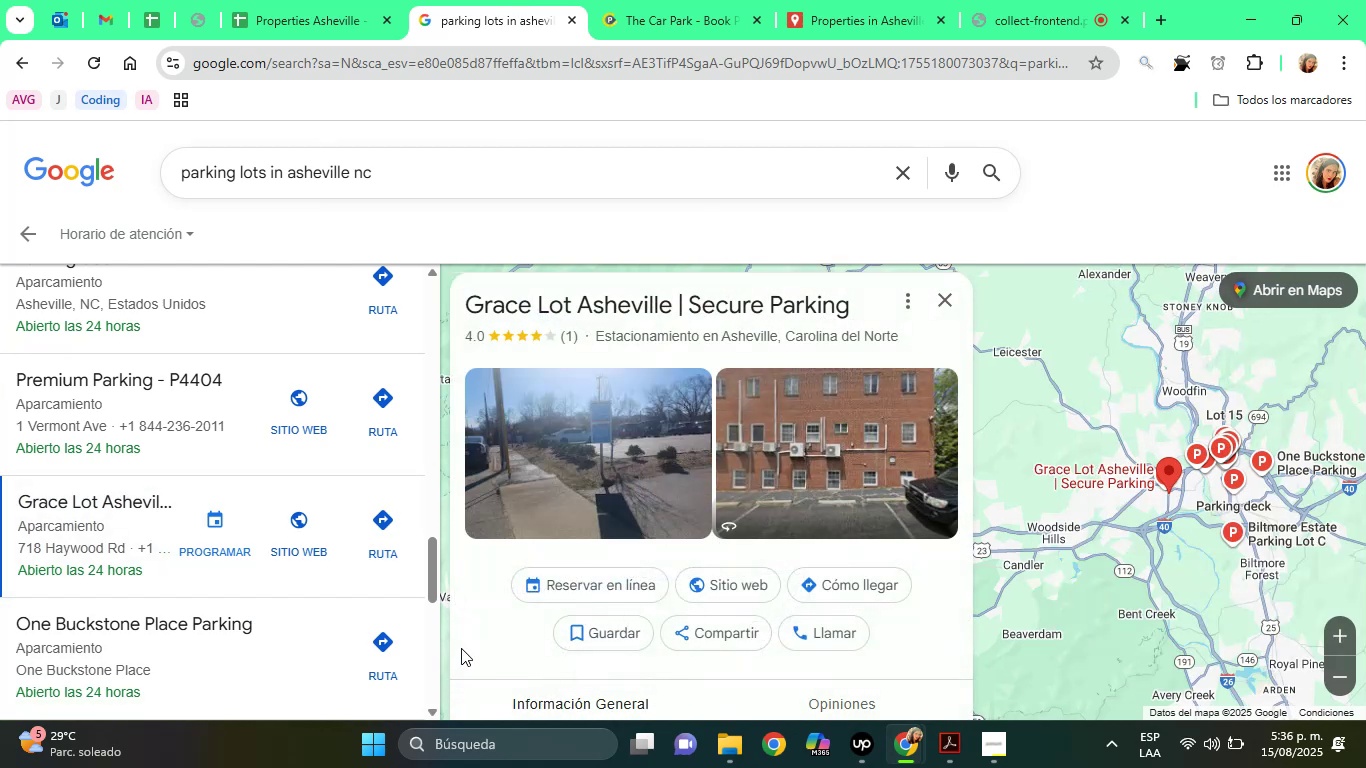 
key(ArrowDown)
 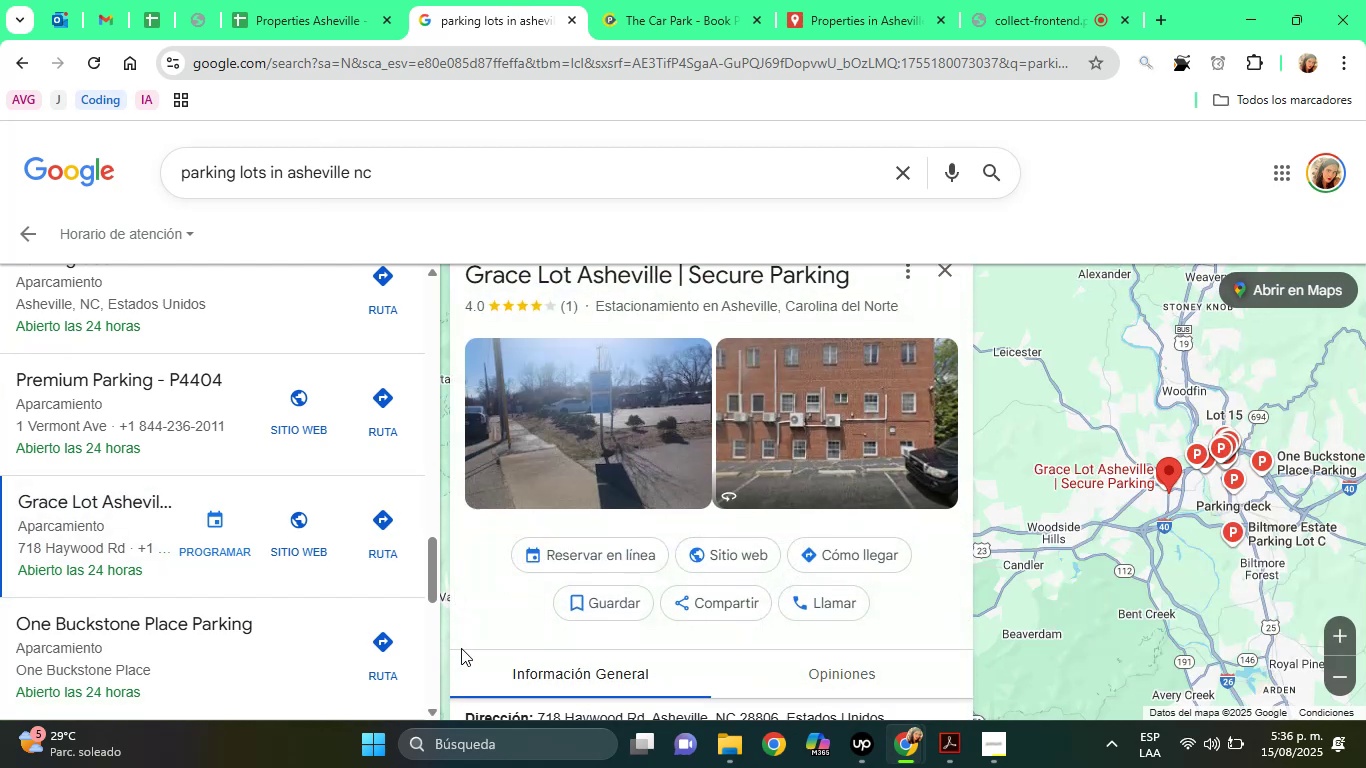 
key(ArrowDown)
 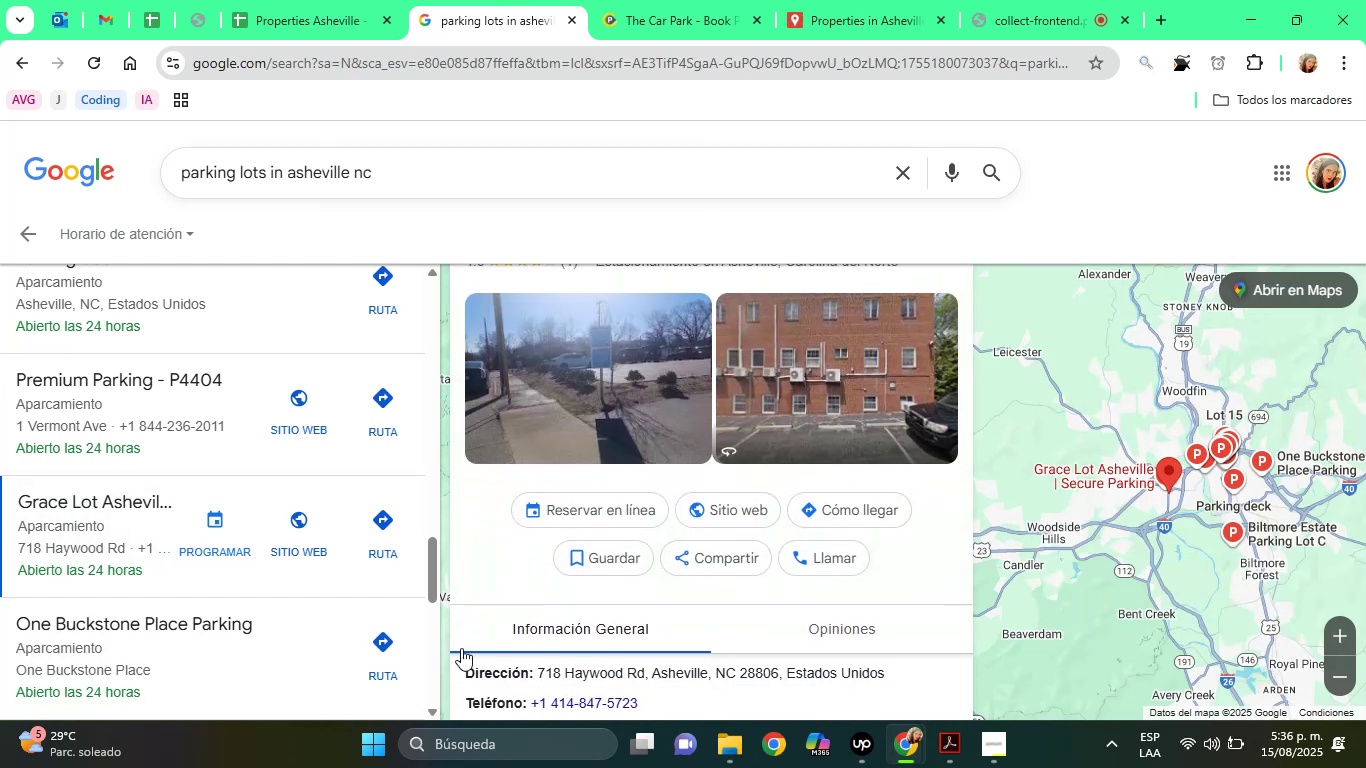 
key(ArrowDown)
 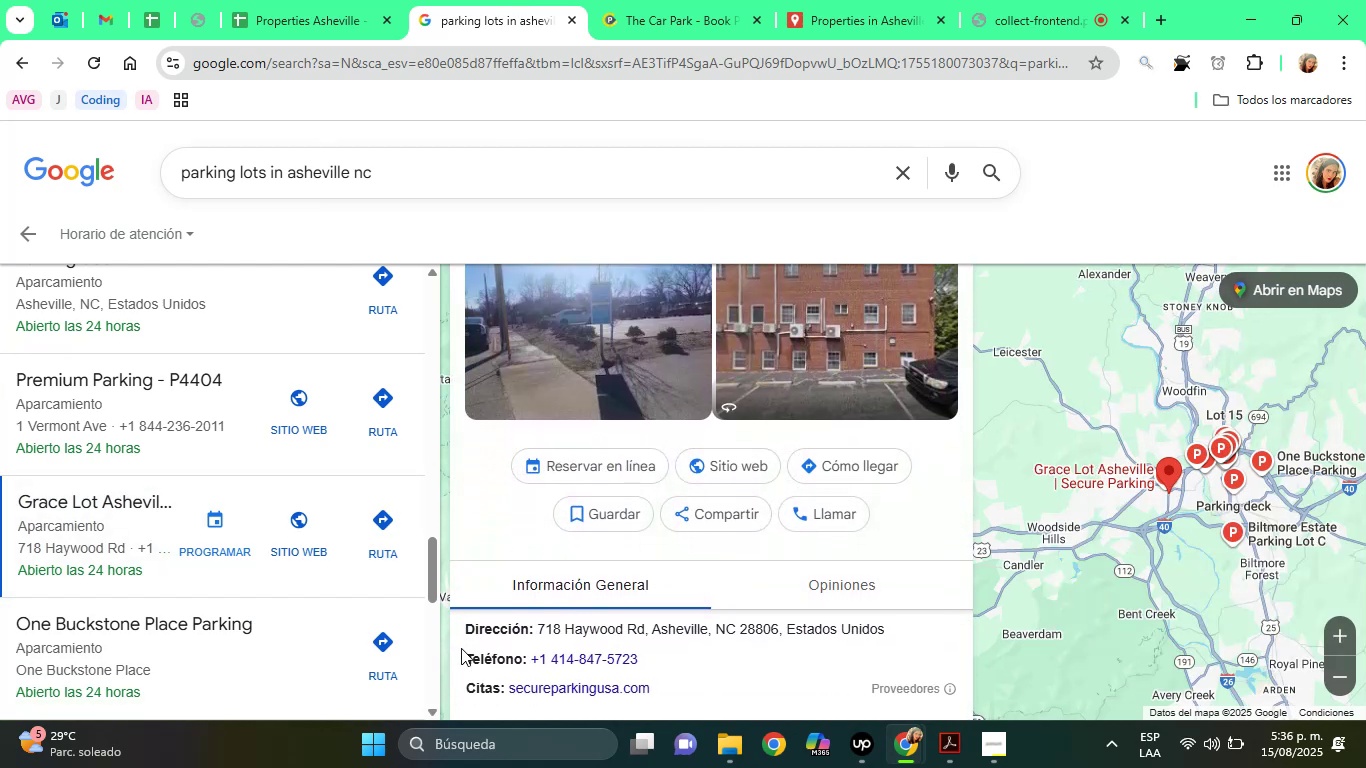 
key(ArrowDown)
 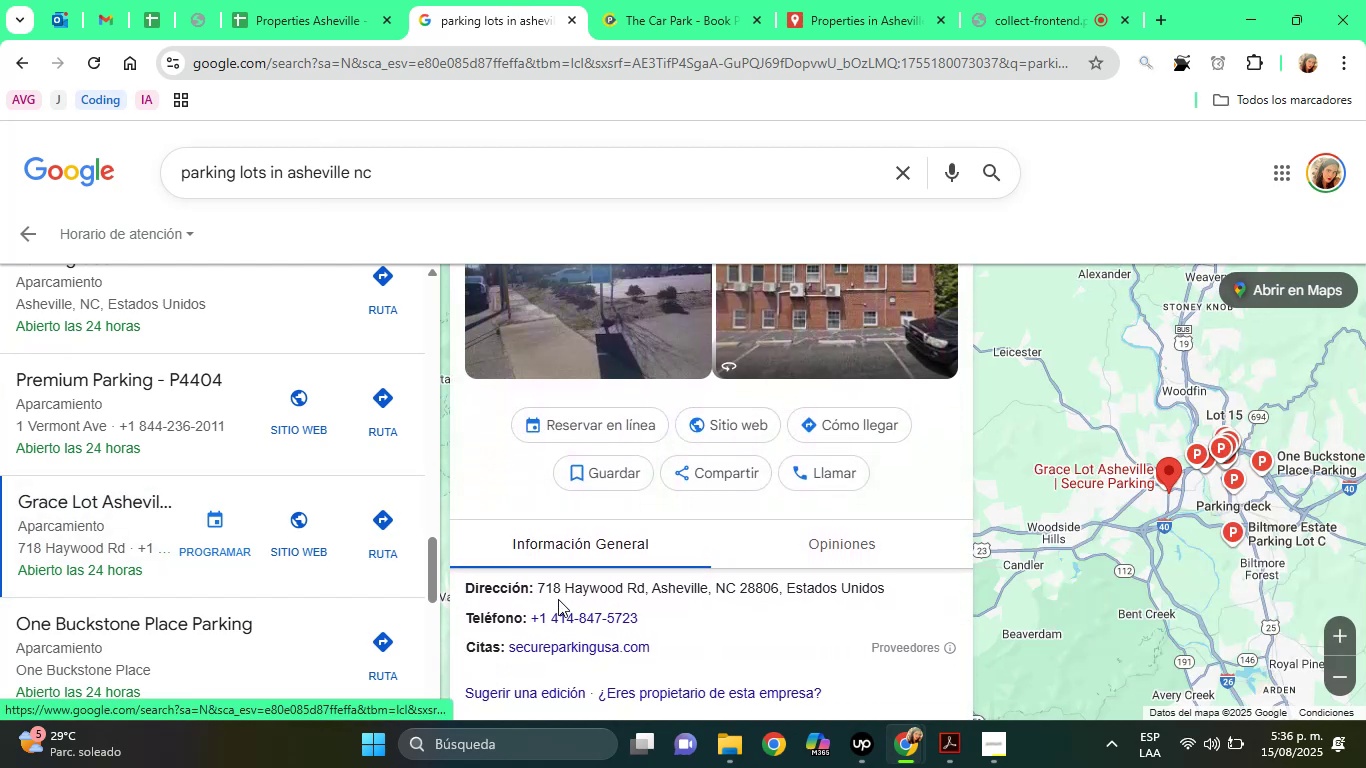 
left_click_drag(start_coordinate=[537, 590], to_coordinate=[776, 585])
 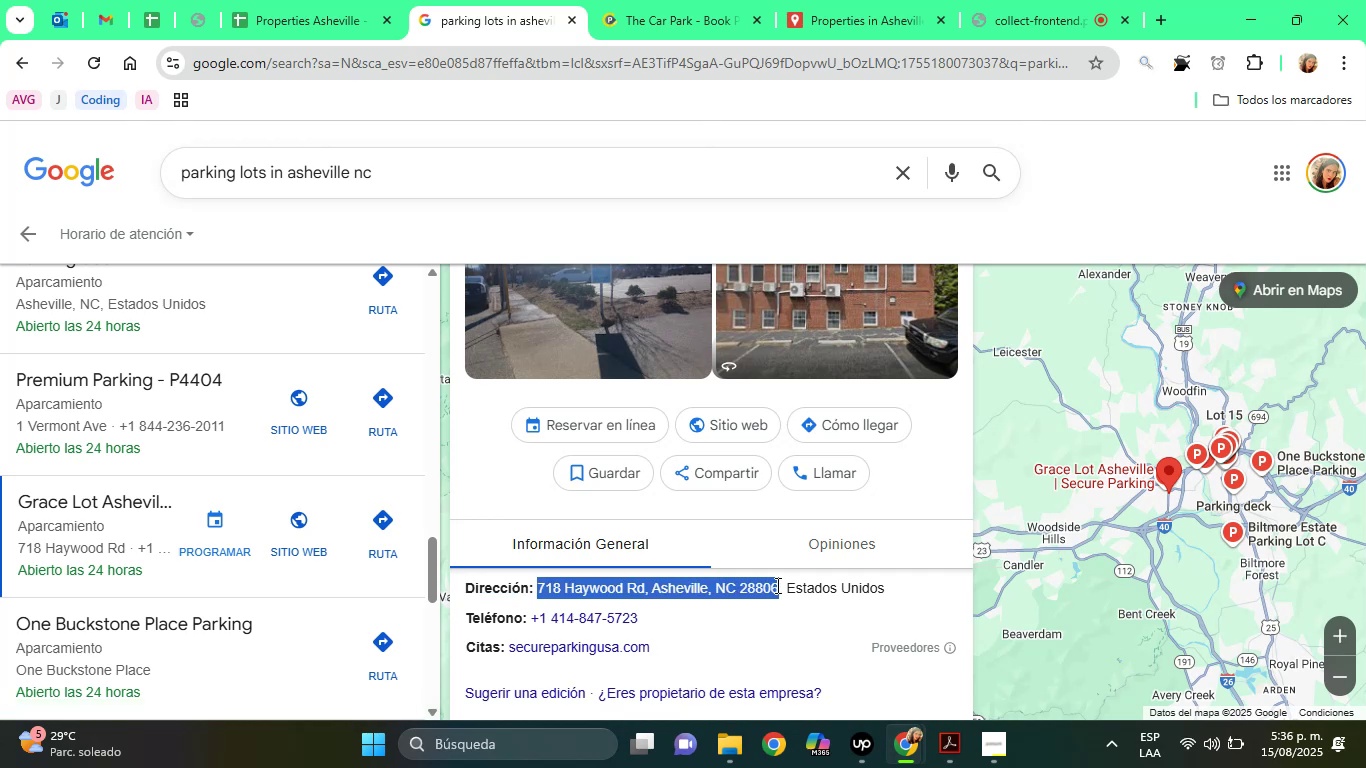 
right_click([776, 585])
 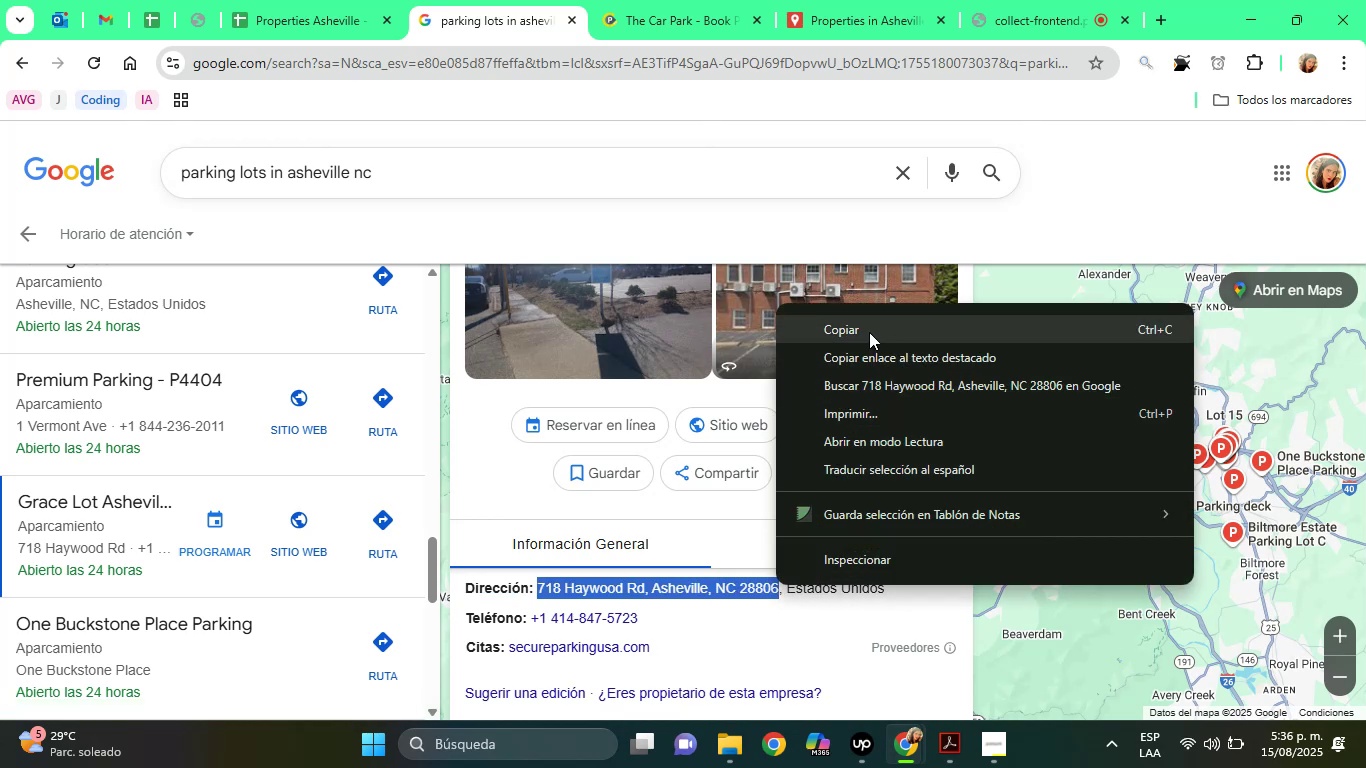 
left_click([869, 332])
 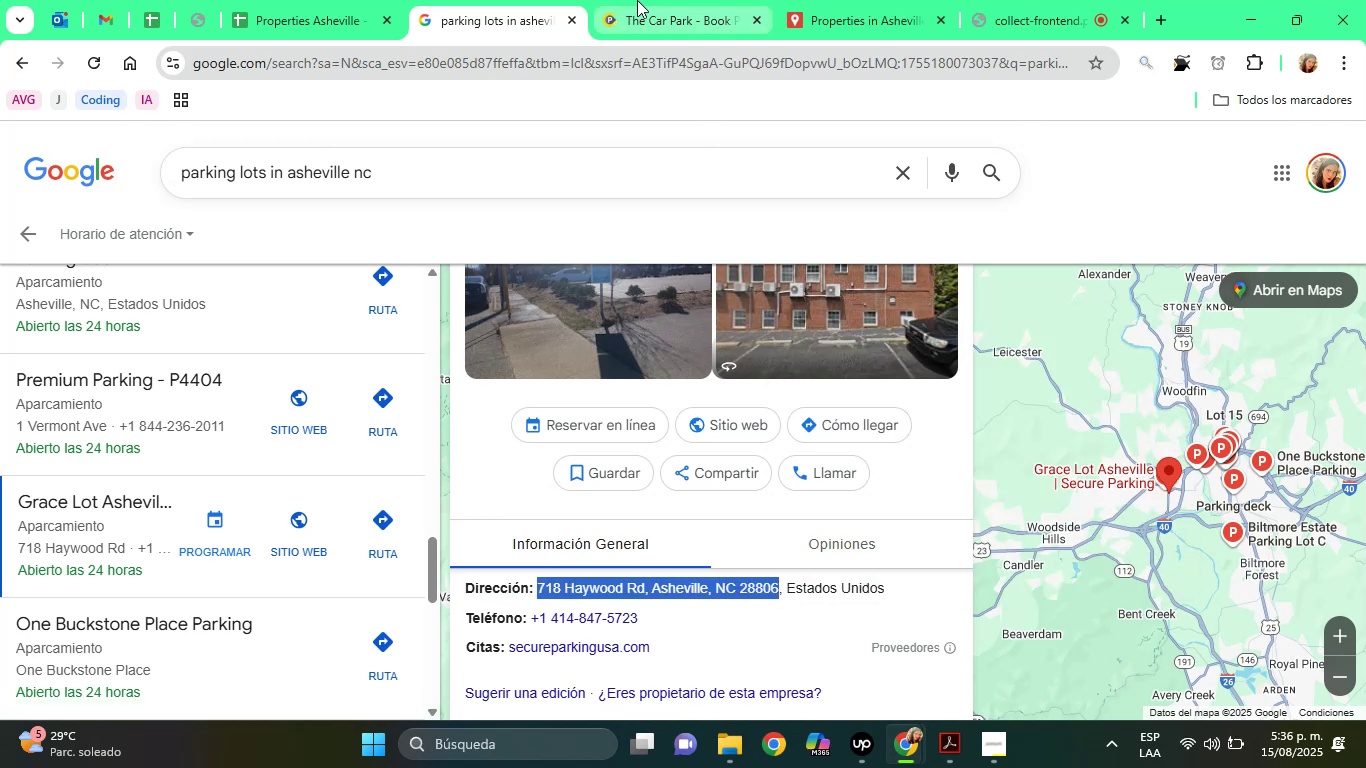 
left_click([637, 0])
 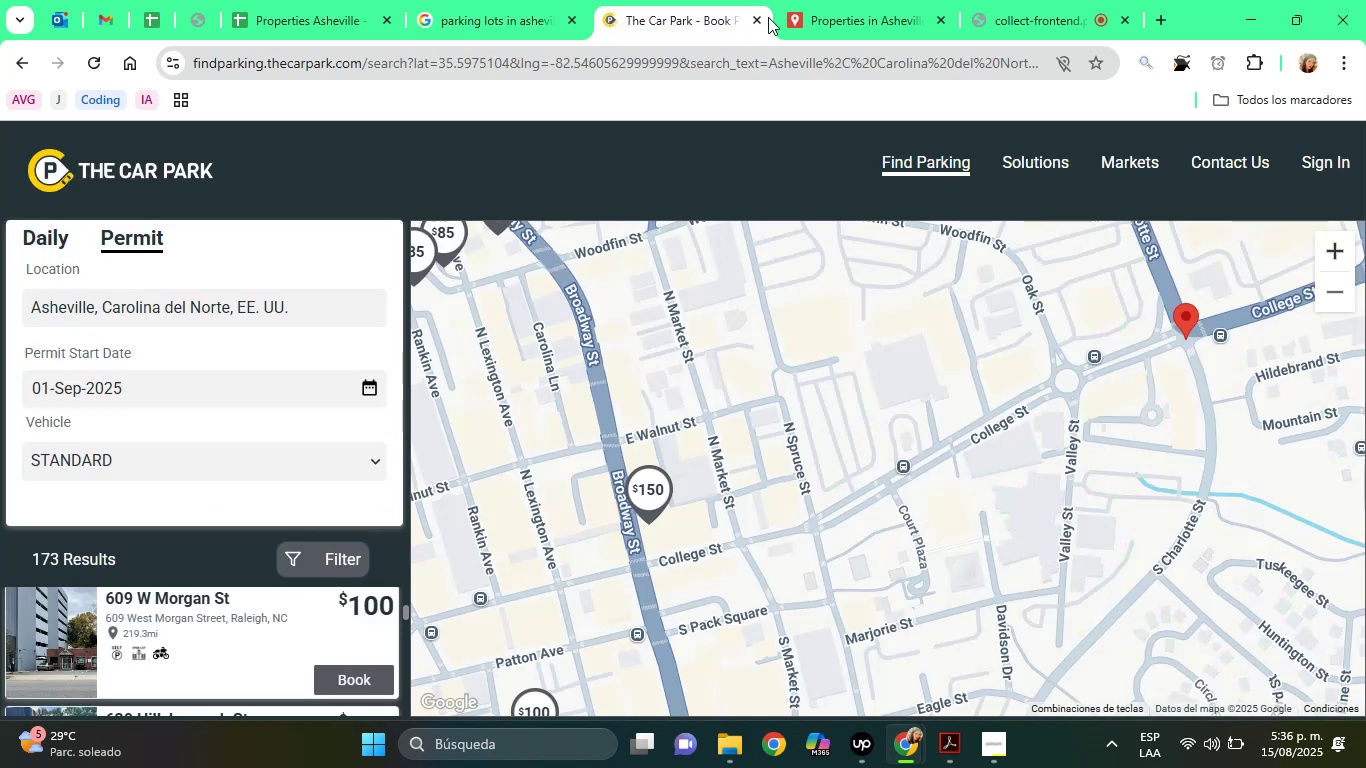 
left_click([768, 17])
 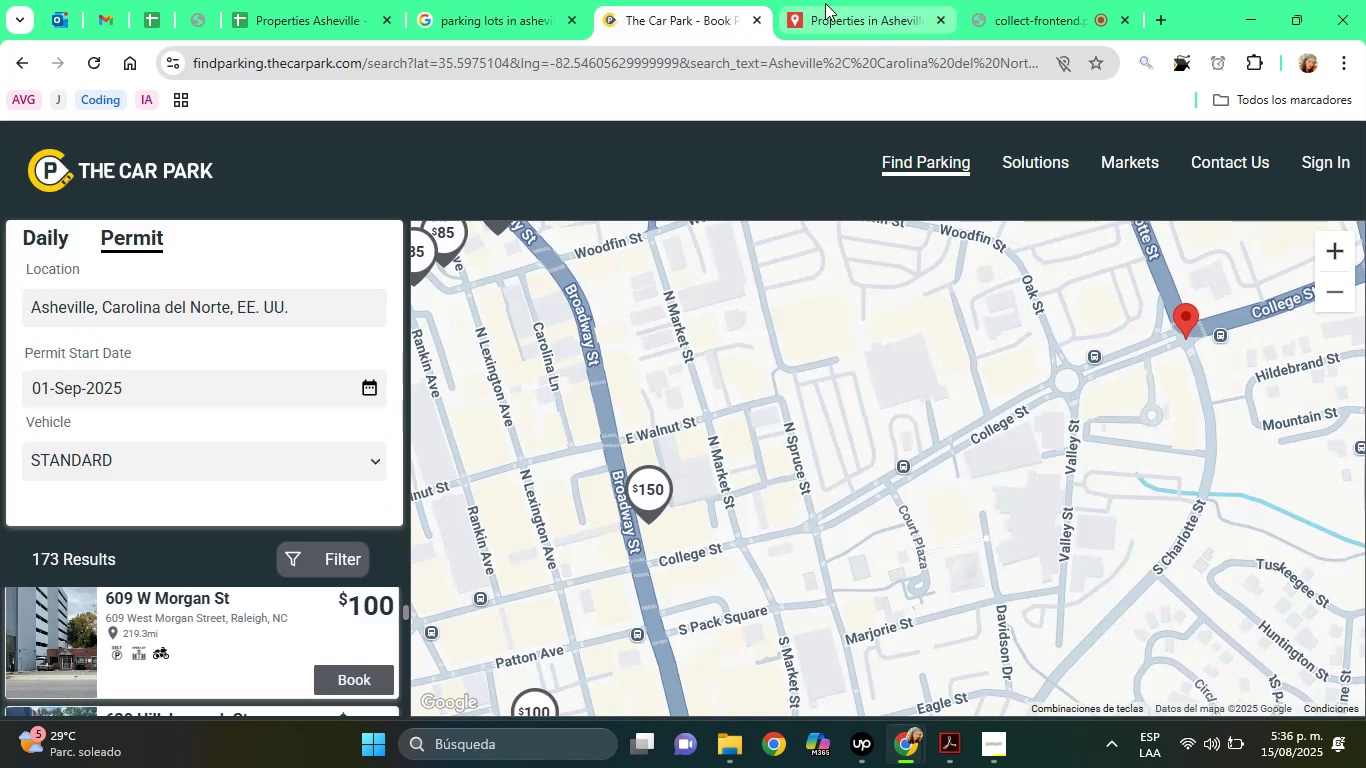 
left_click([825, 3])
 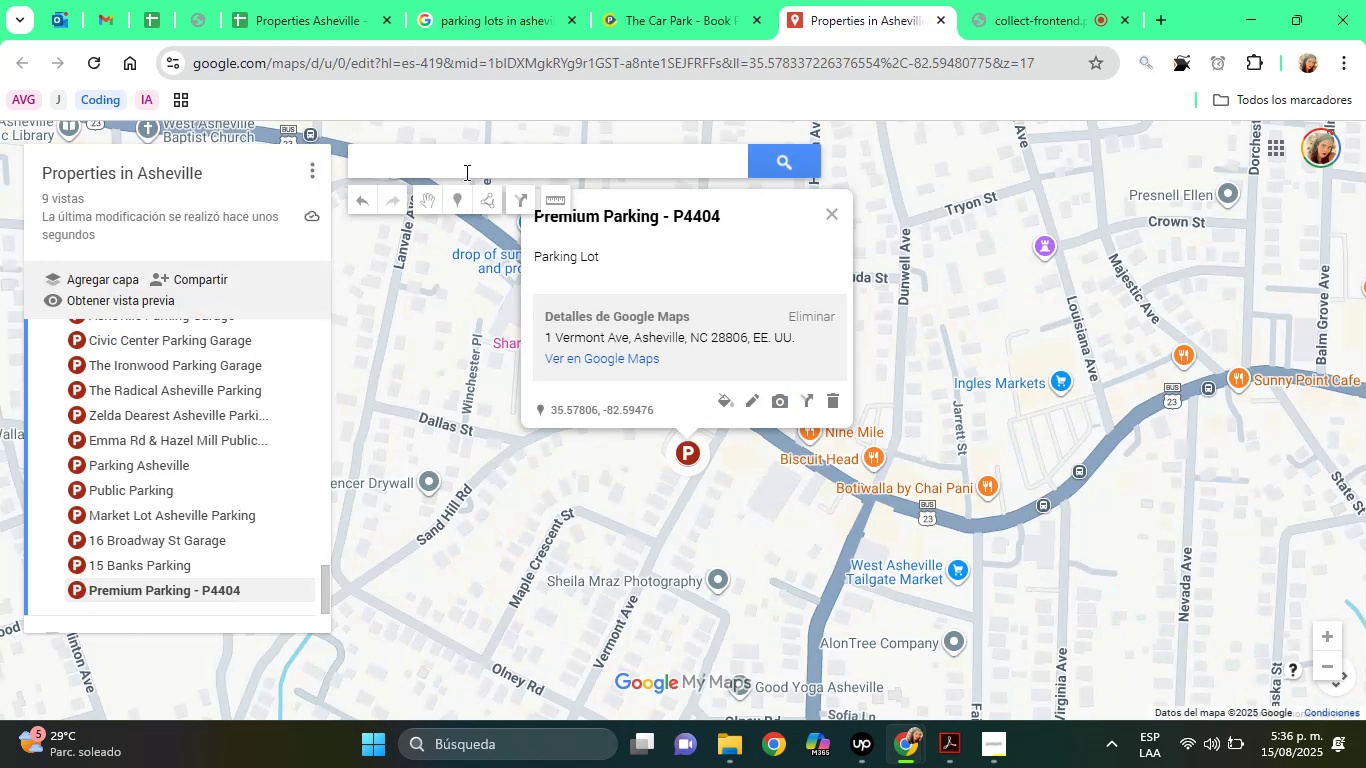 
left_click([324, 0])
 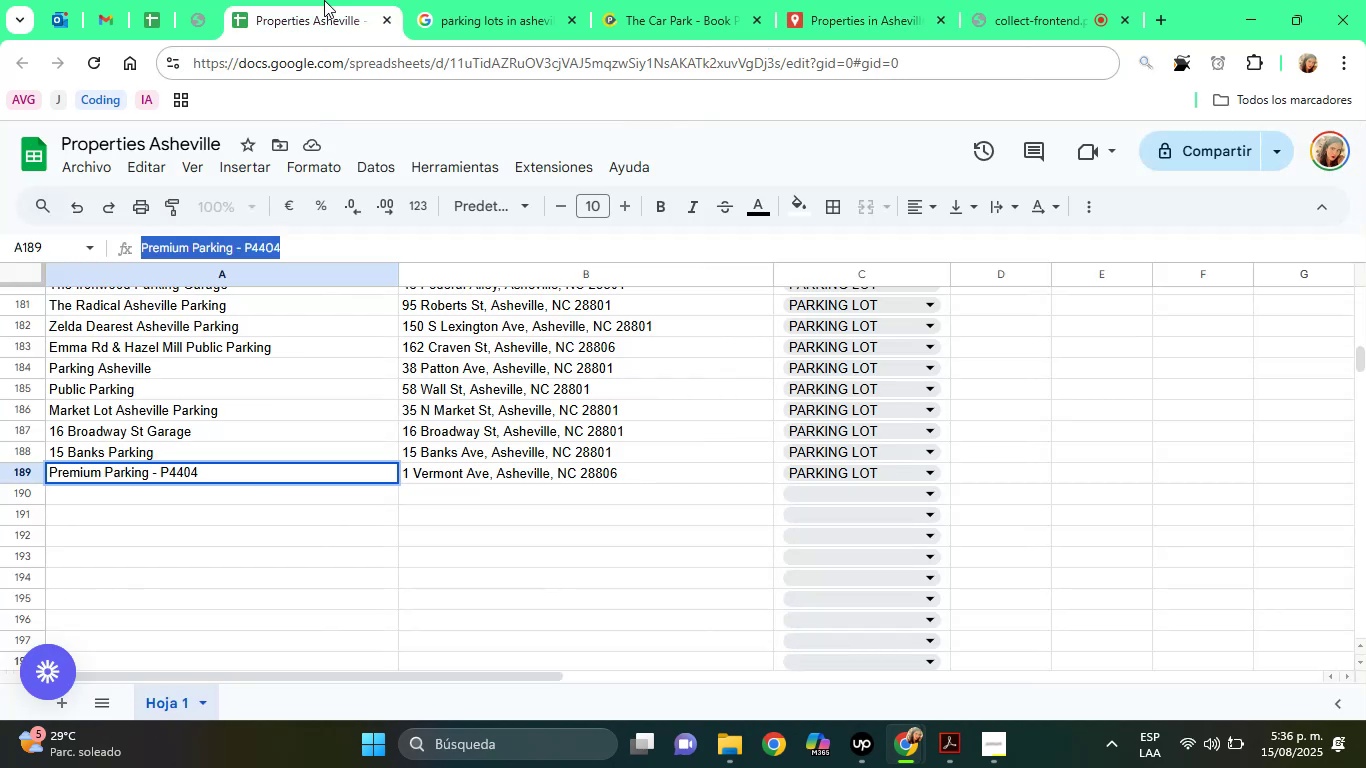 
left_click([324, 0])
 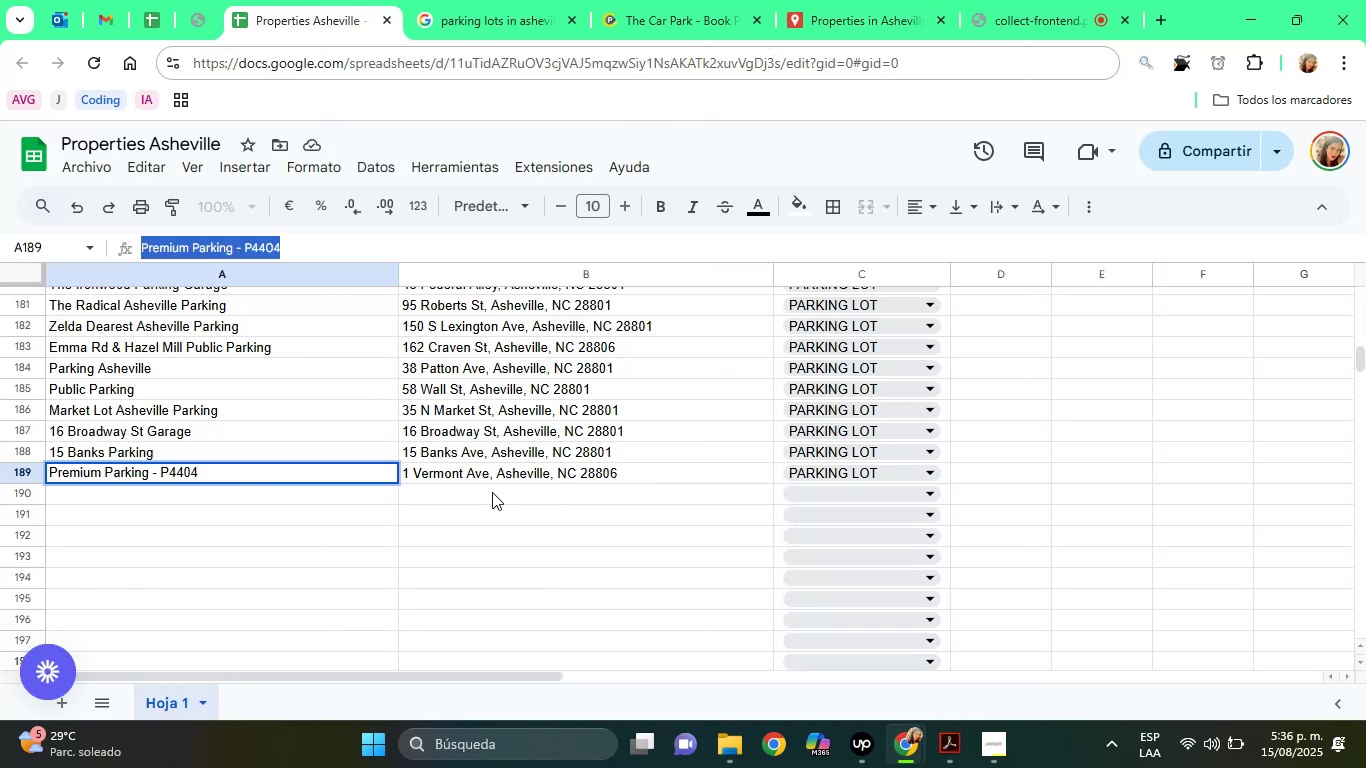 
left_click([490, 490])
 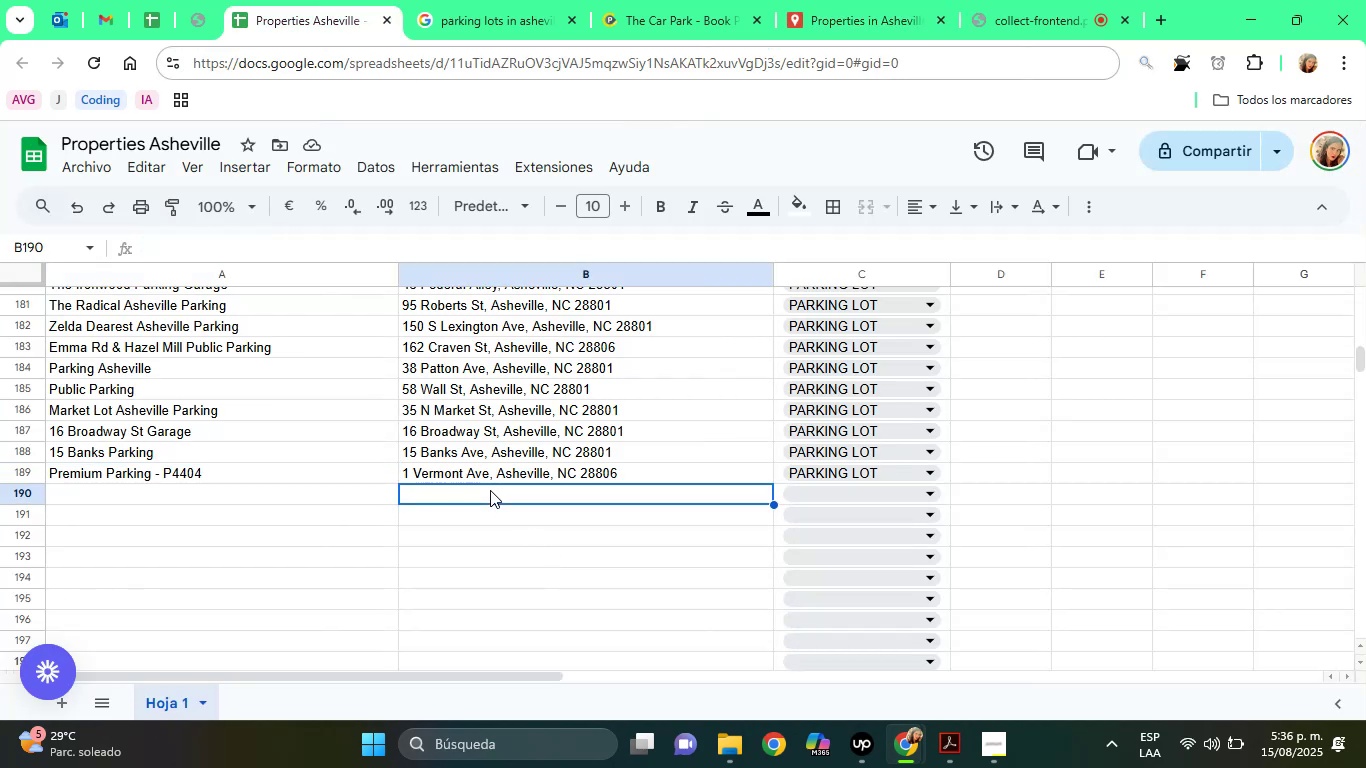 
right_click([490, 490])
 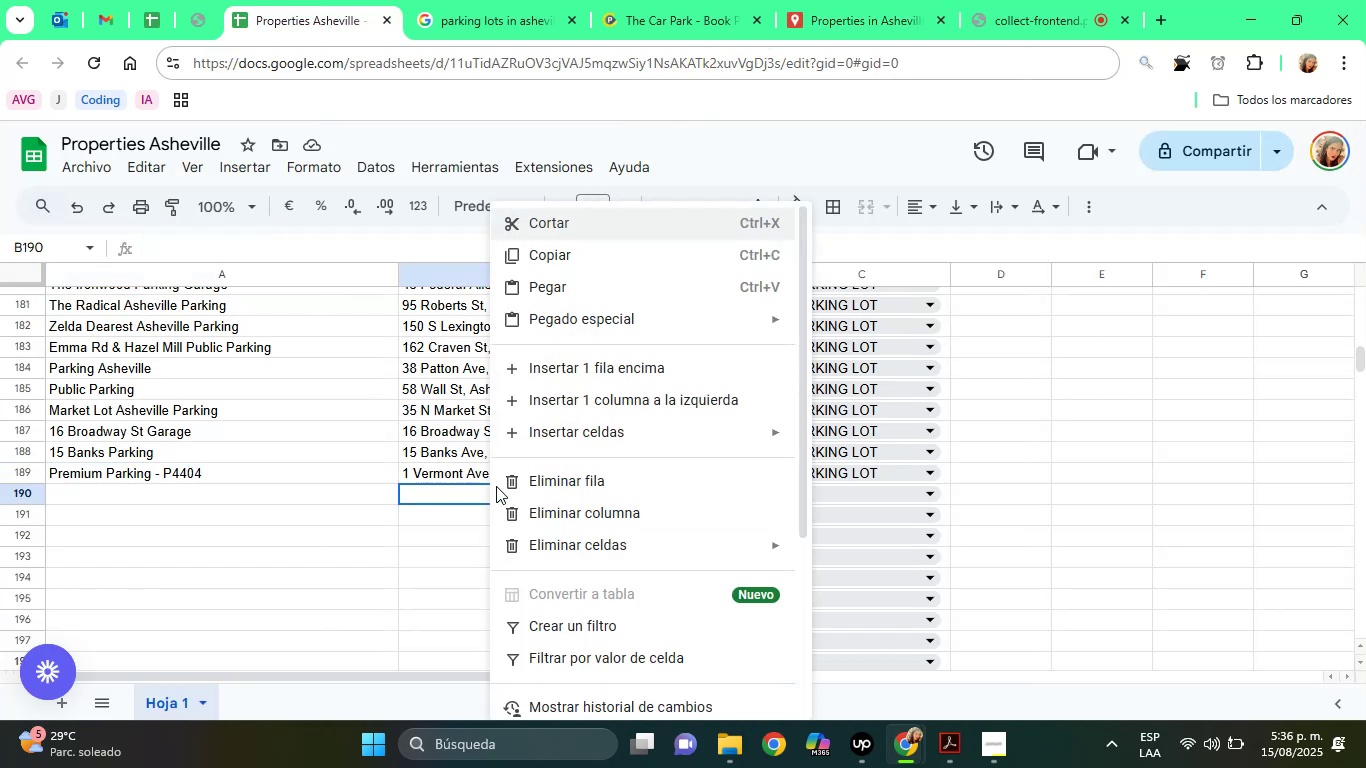 
mouse_move([637, 334])
 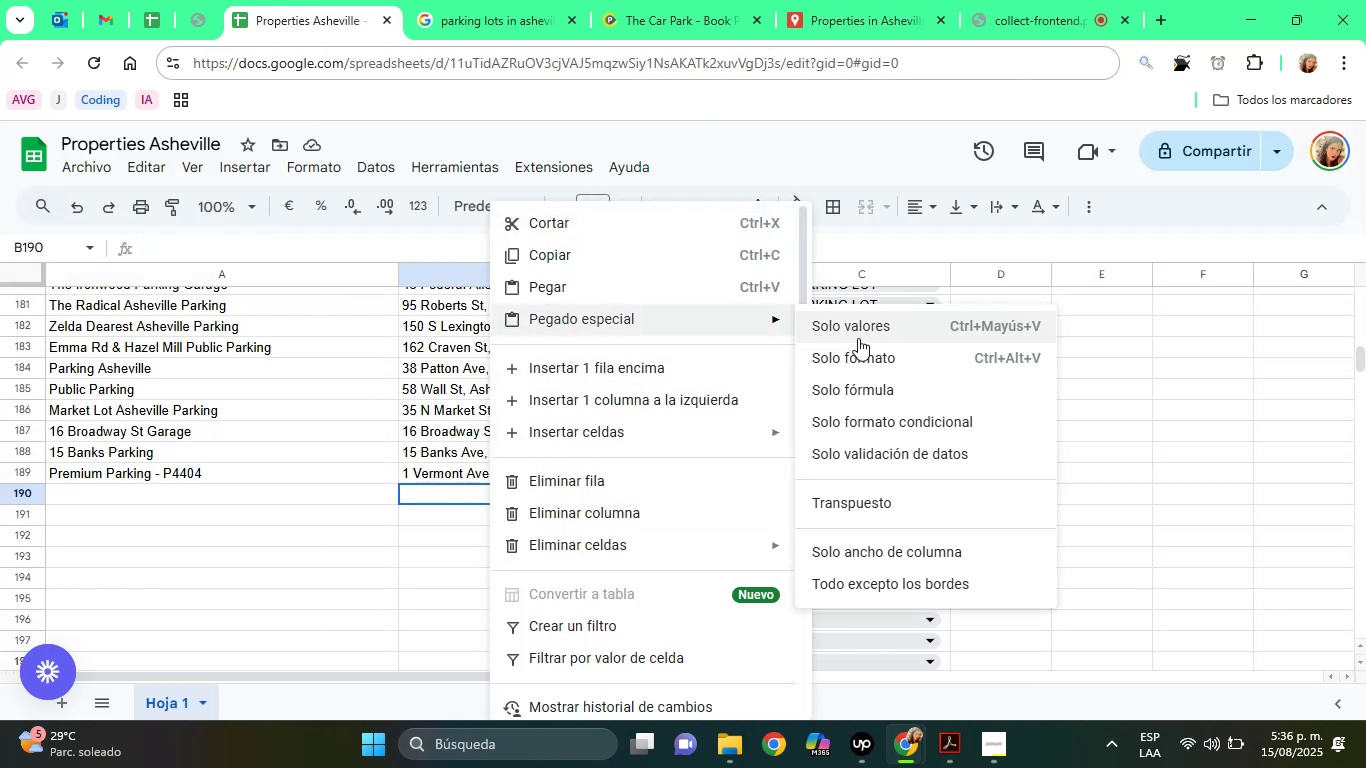 
left_click([858, 338])
 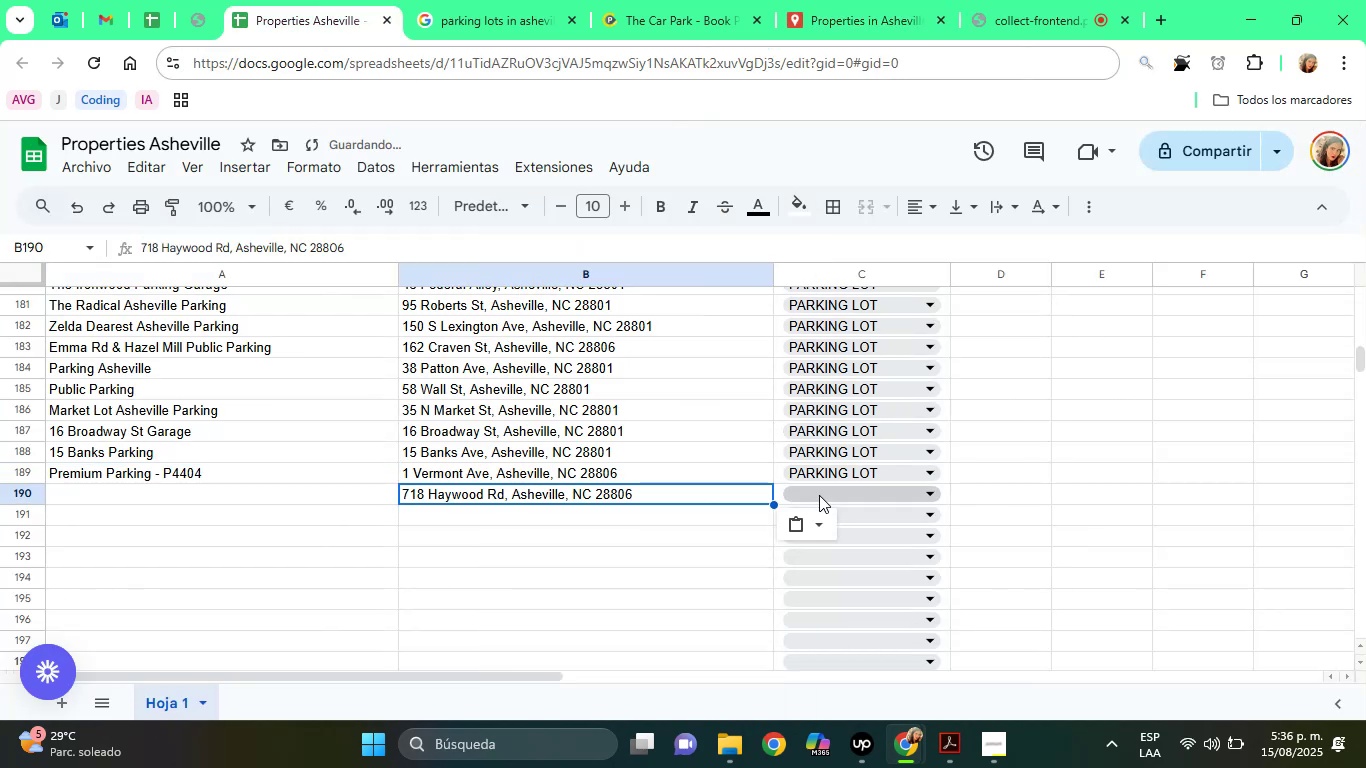 
left_click([819, 495])
 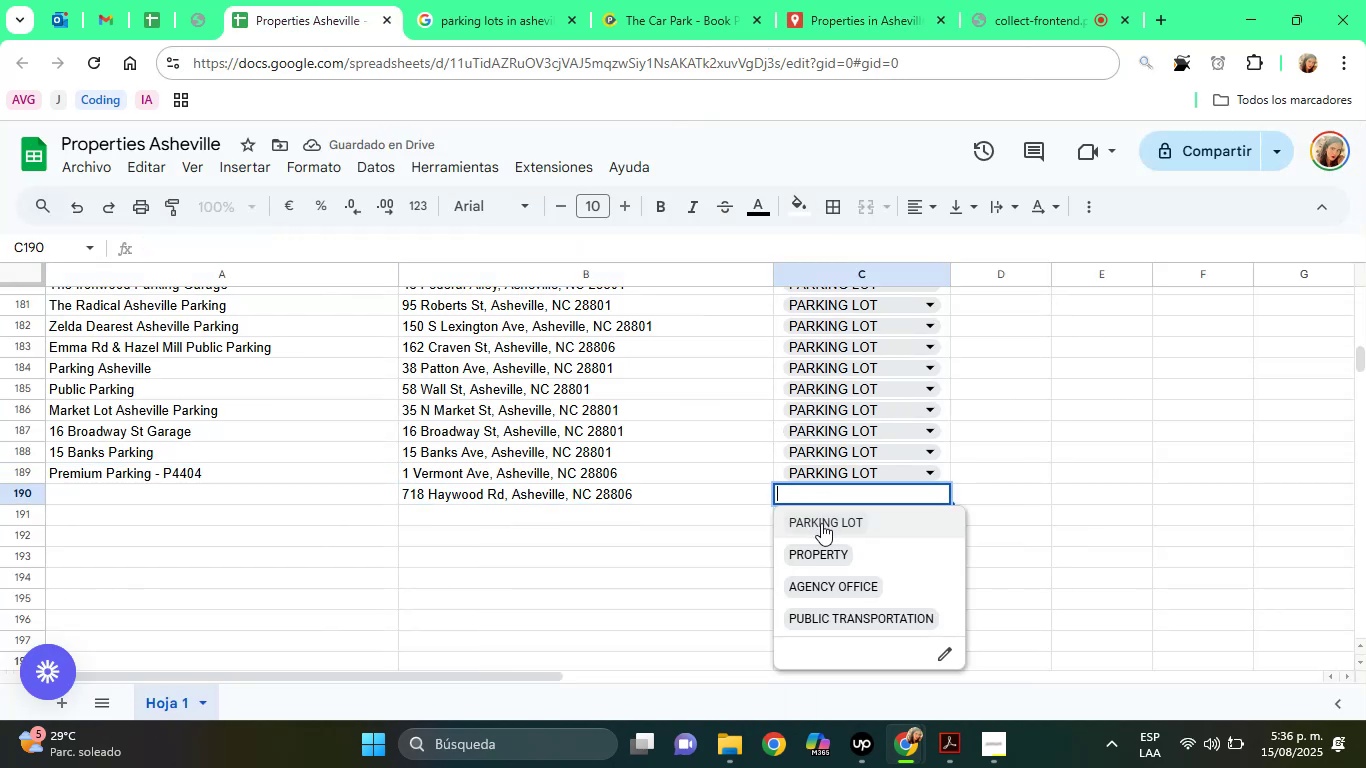 
left_click([821, 524])
 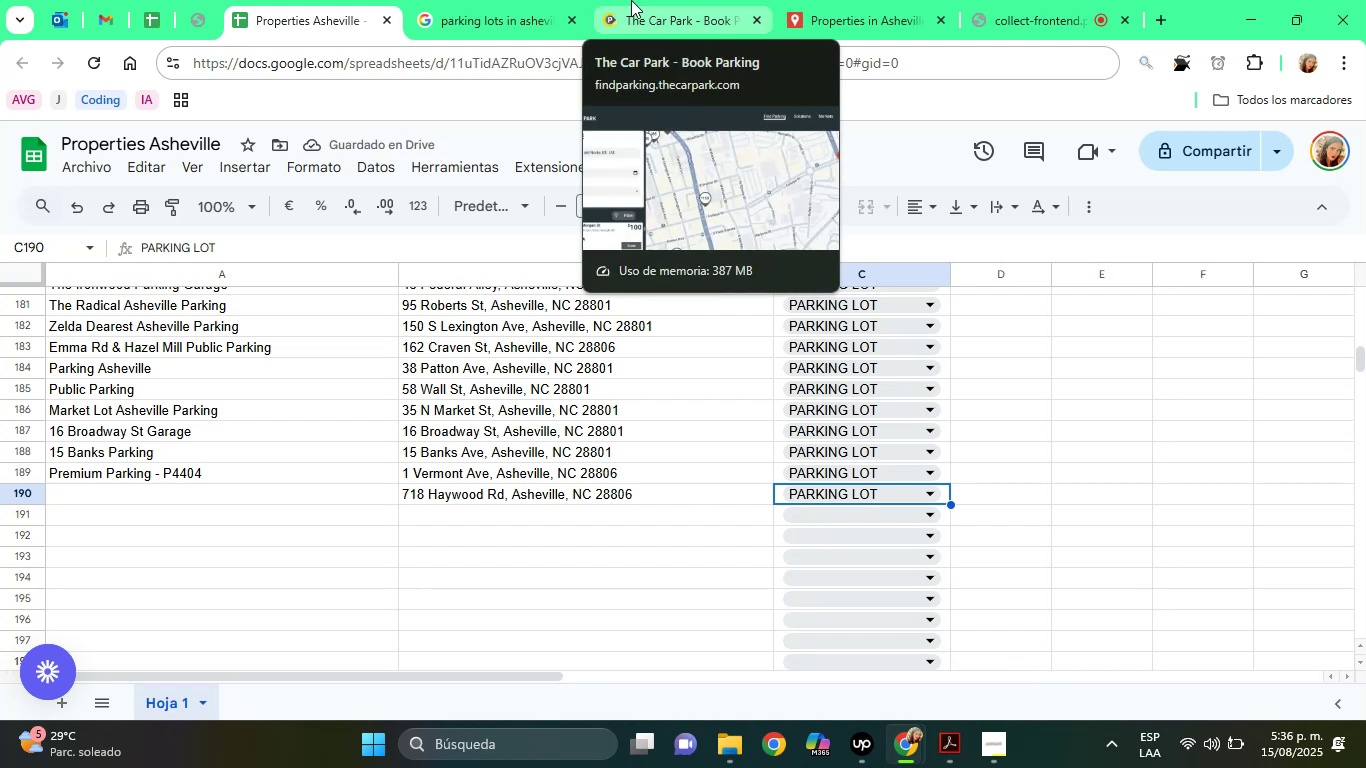 
left_click([443, 0])
 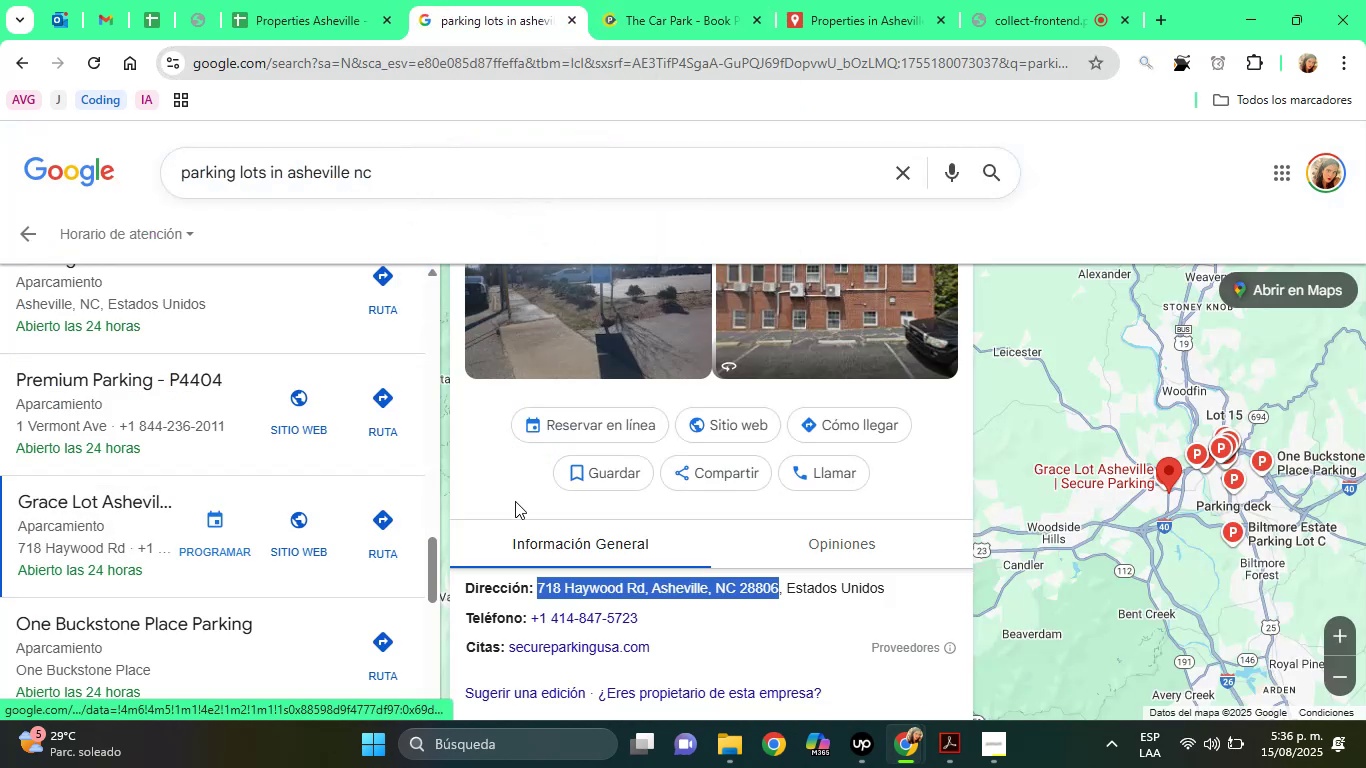 
left_click([515, 501])
 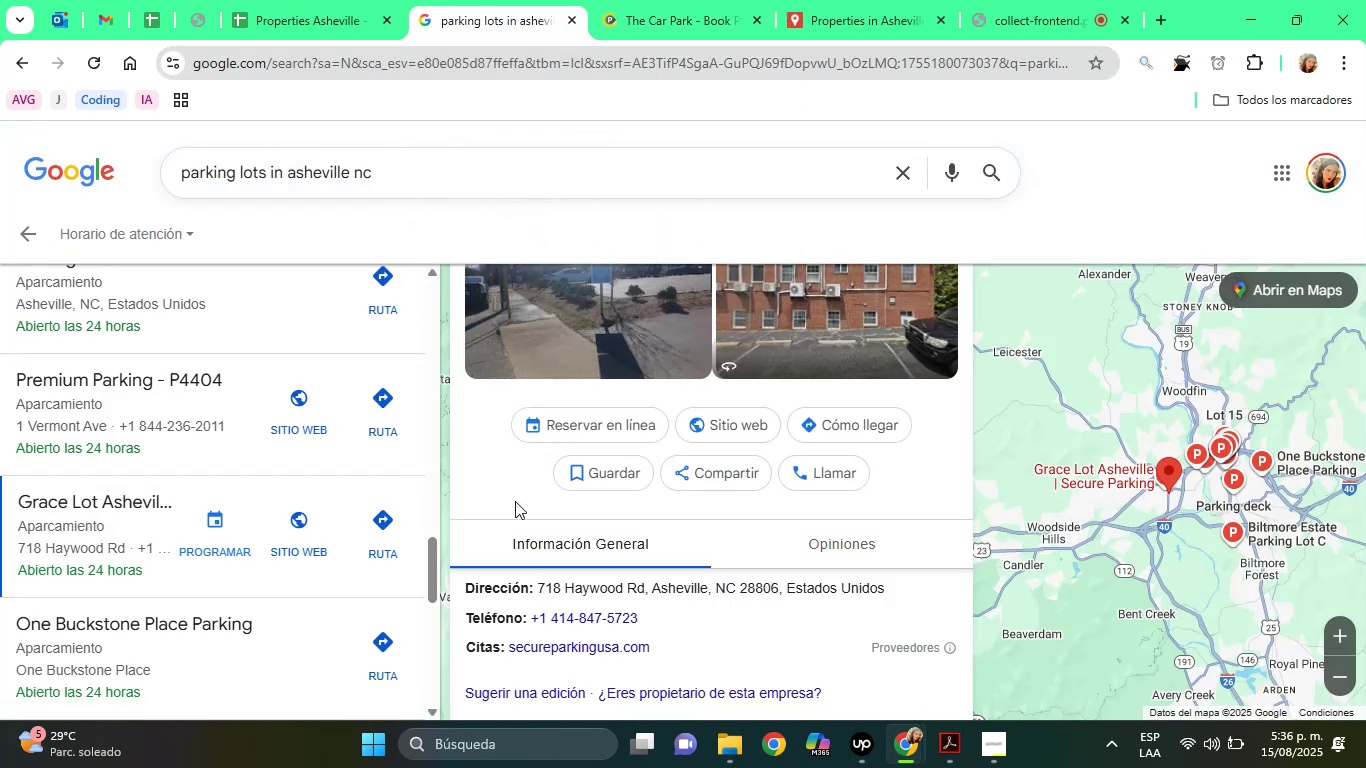 
hold_key(key=ArrowUp, duration=0.81)
 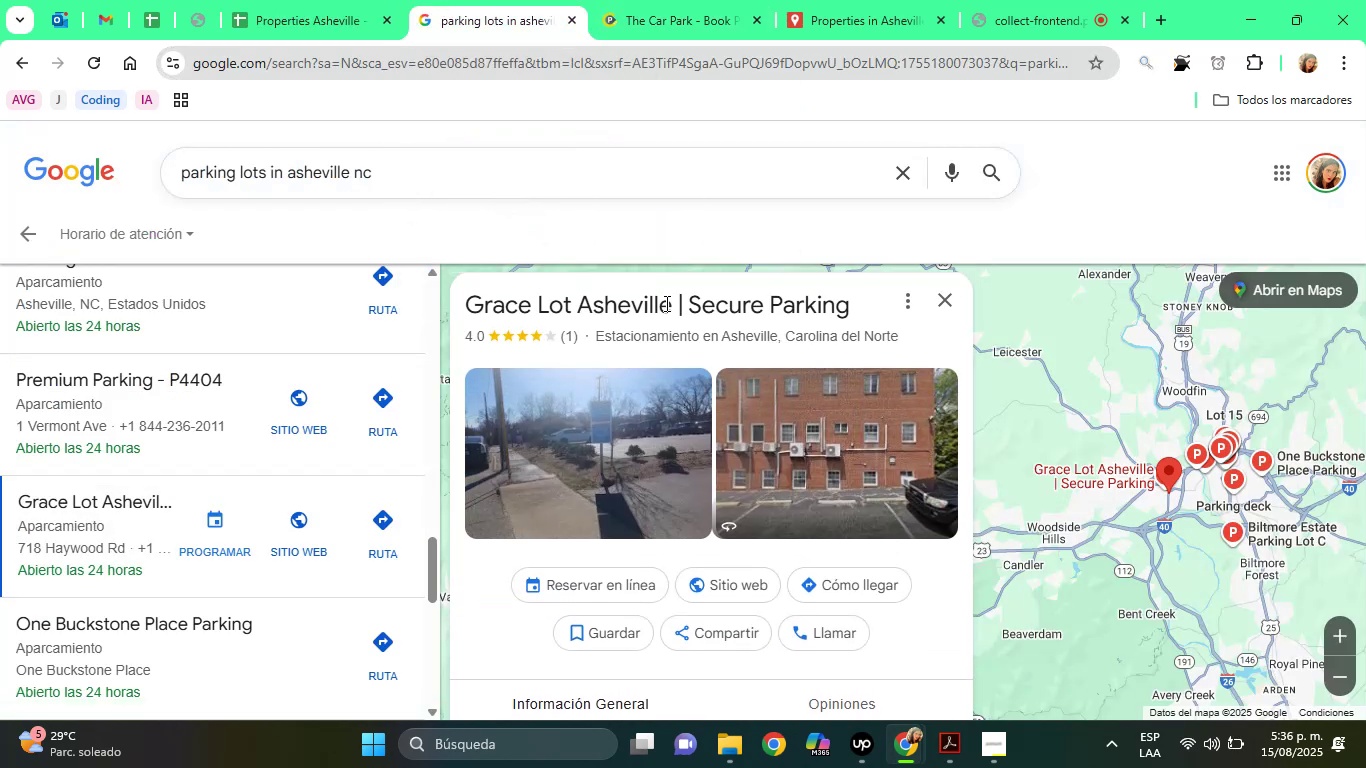 
left_click_drag(start_coordinate=[673, 303], to_coordinate=[469, 286])
 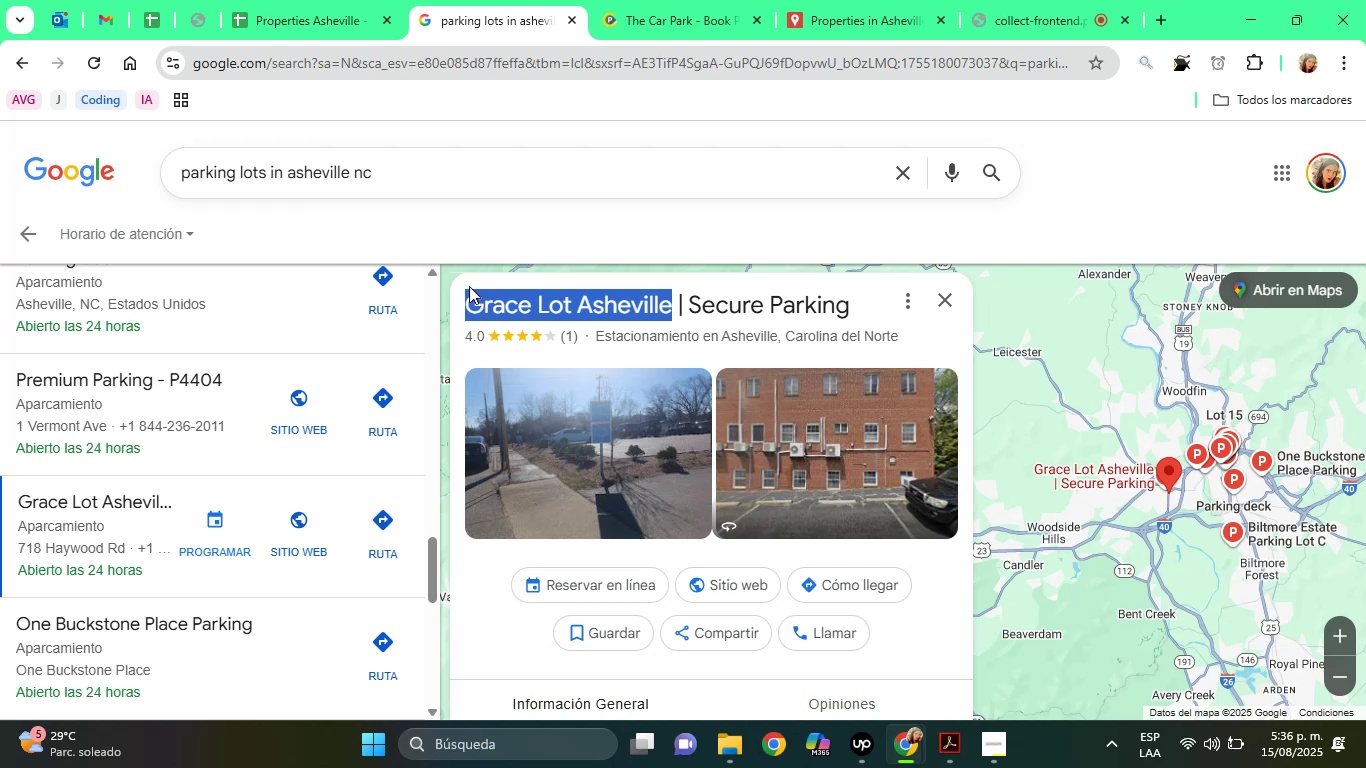 
right_click([469, 286])
 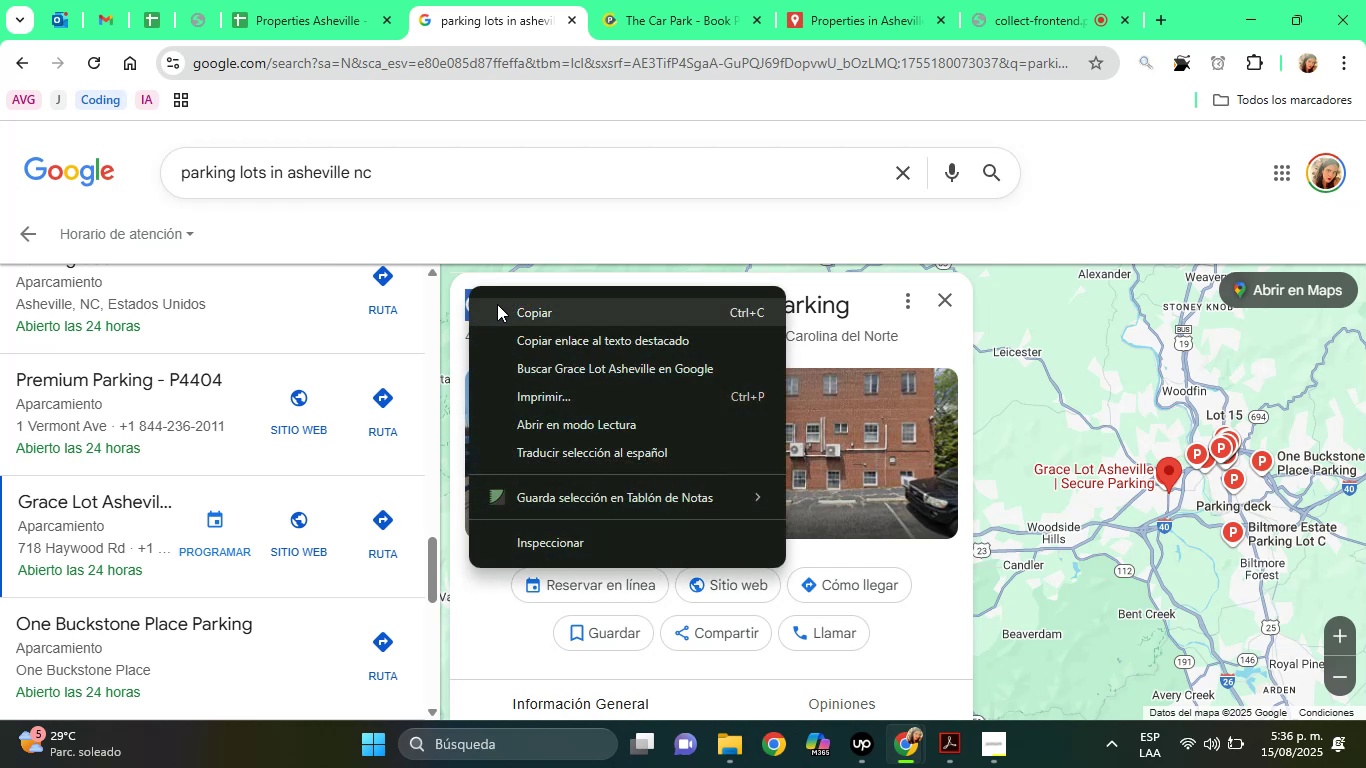 
left_click([505, 311])
 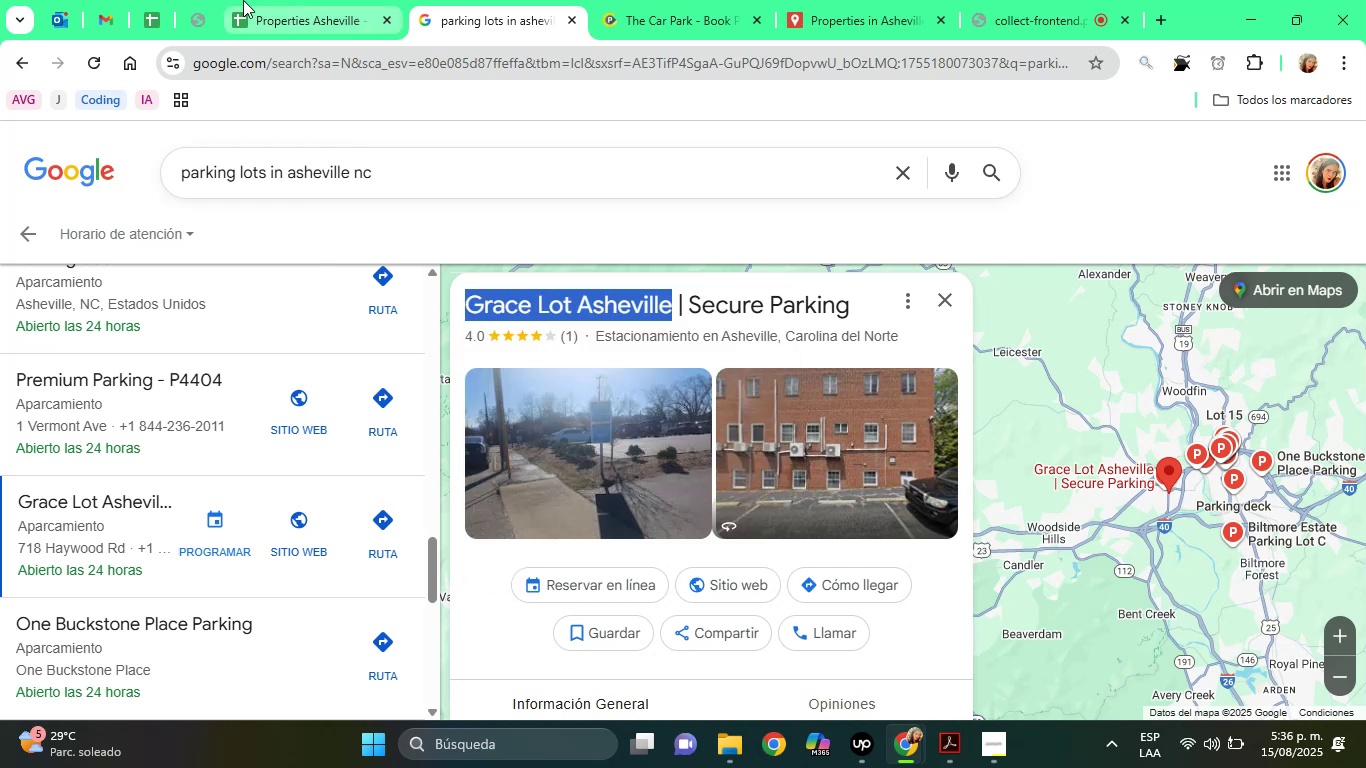 
left_click([243, 0])
 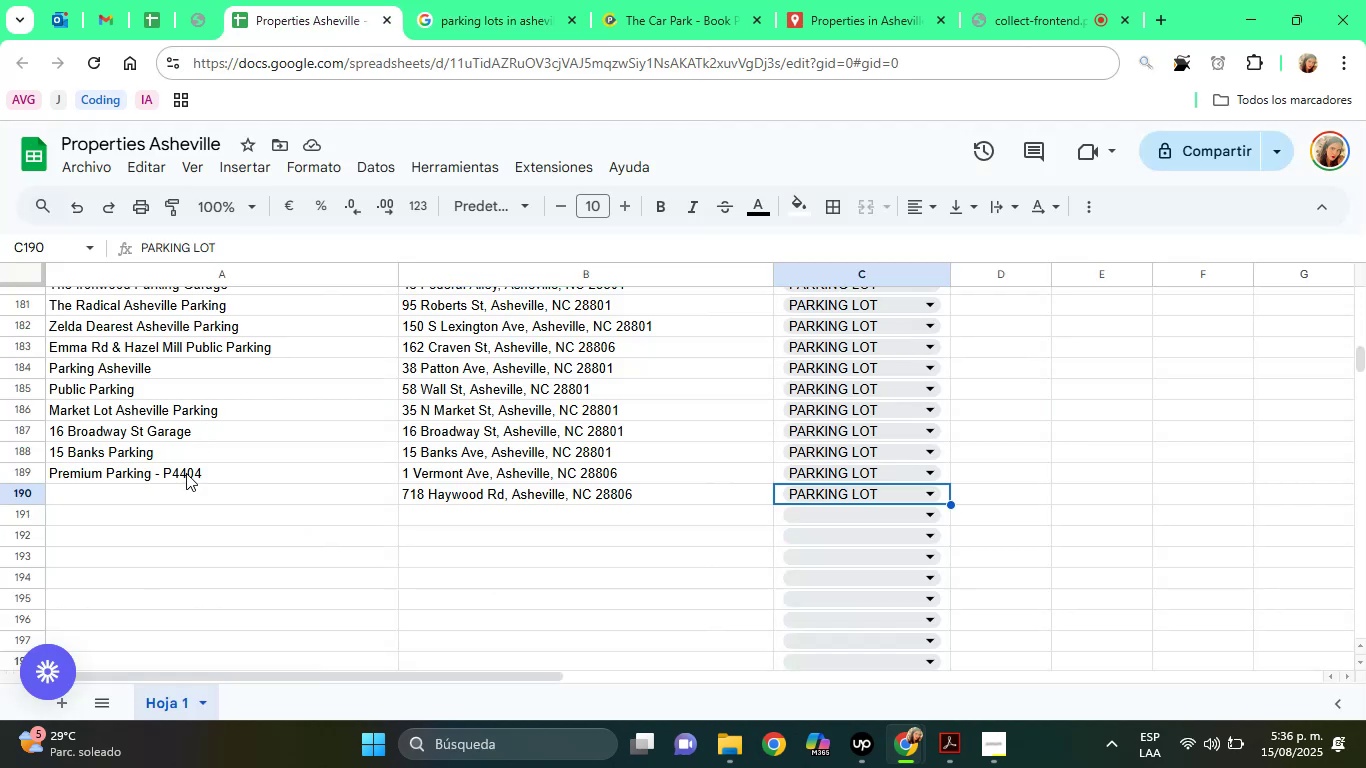 
left_click([177, 496])
 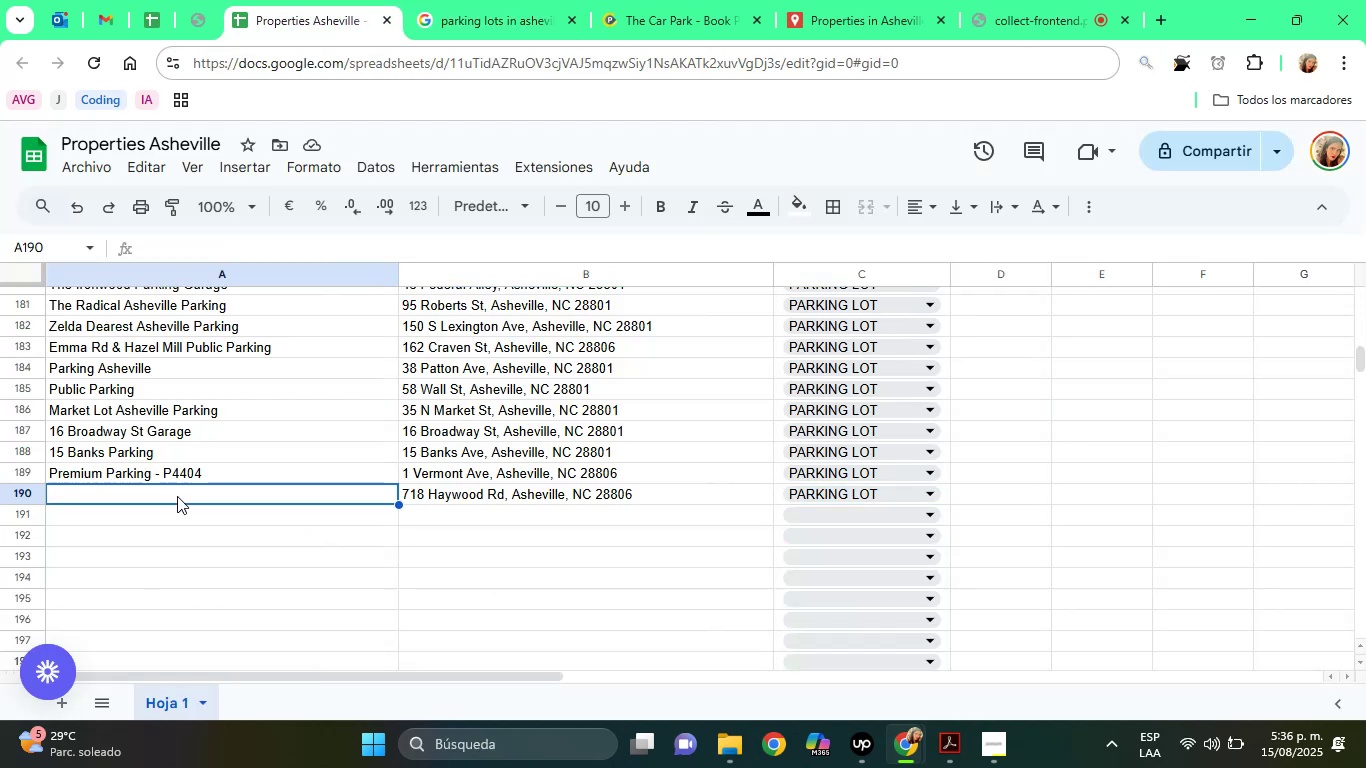 
right_click([177, 496])
 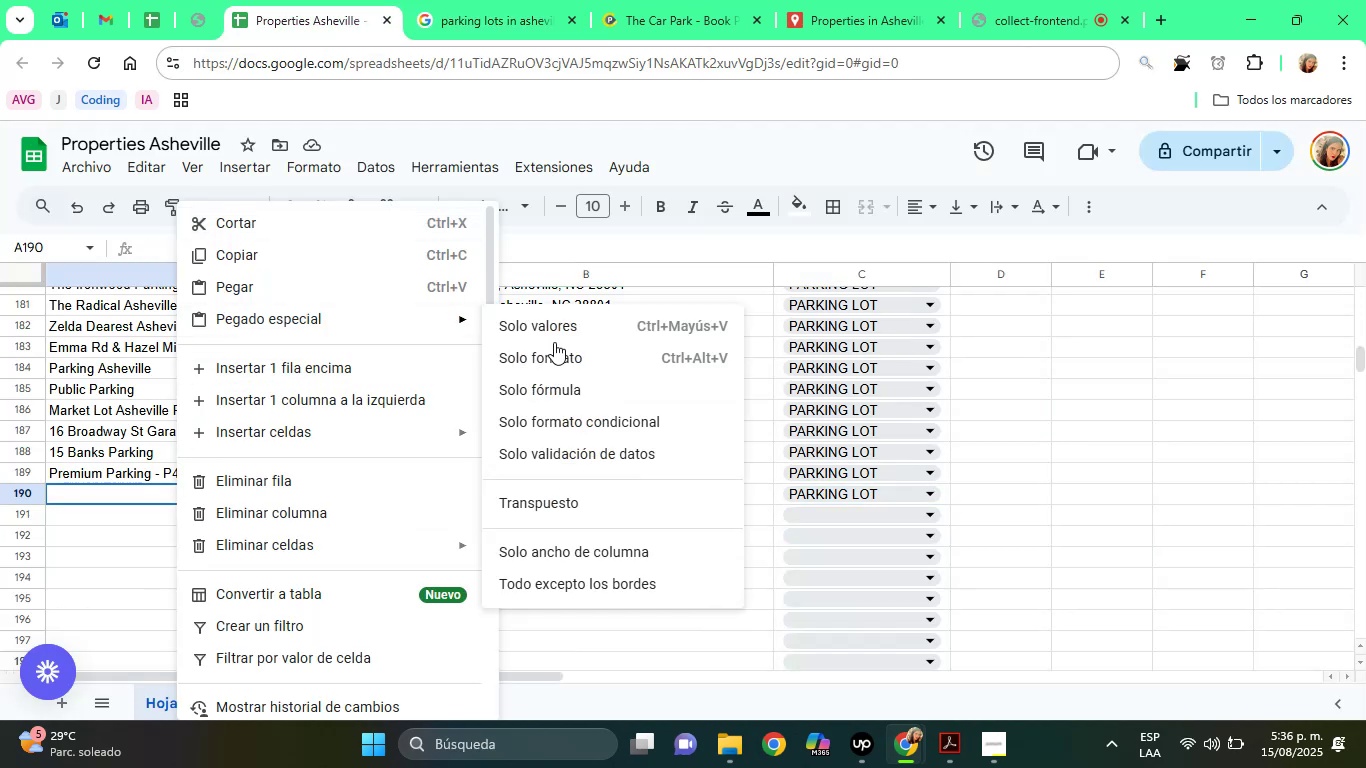 
left_click([571, 335])
 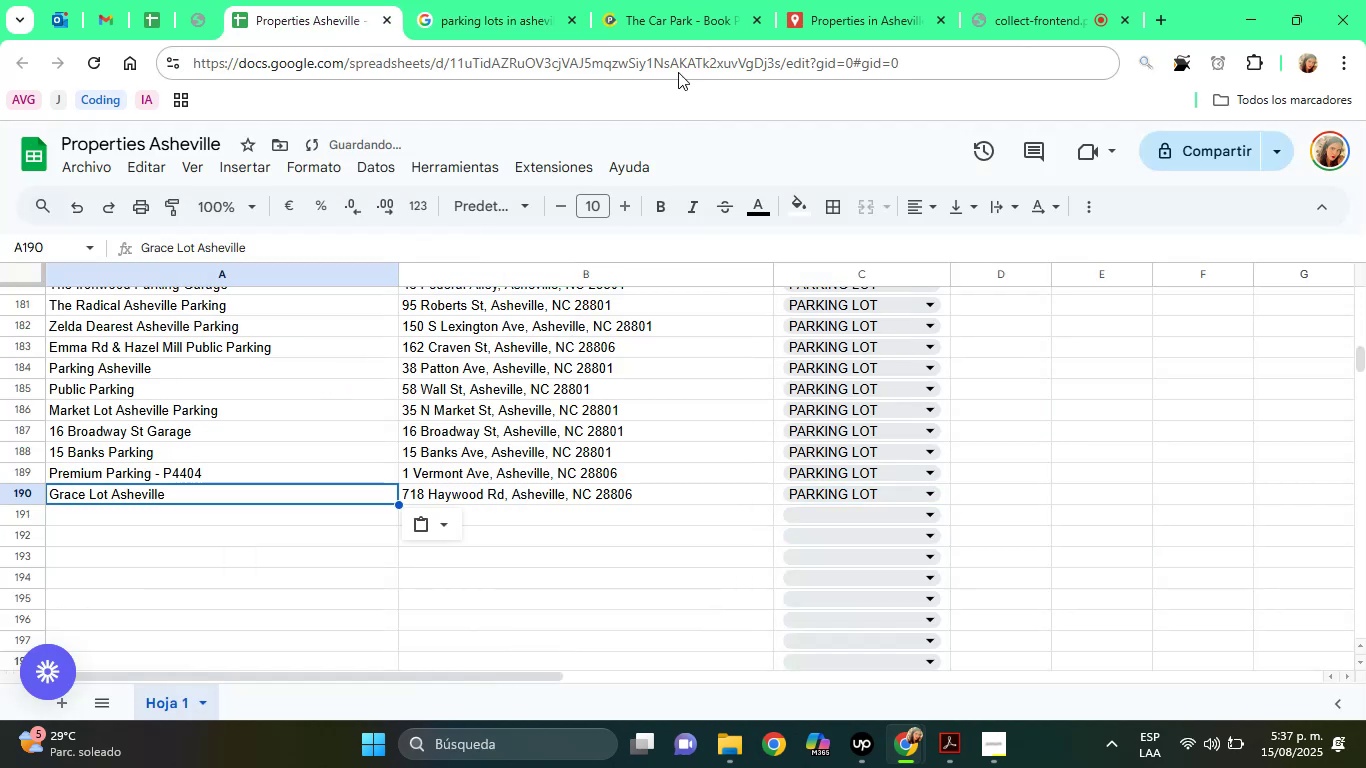 
left_click([662, 0])
 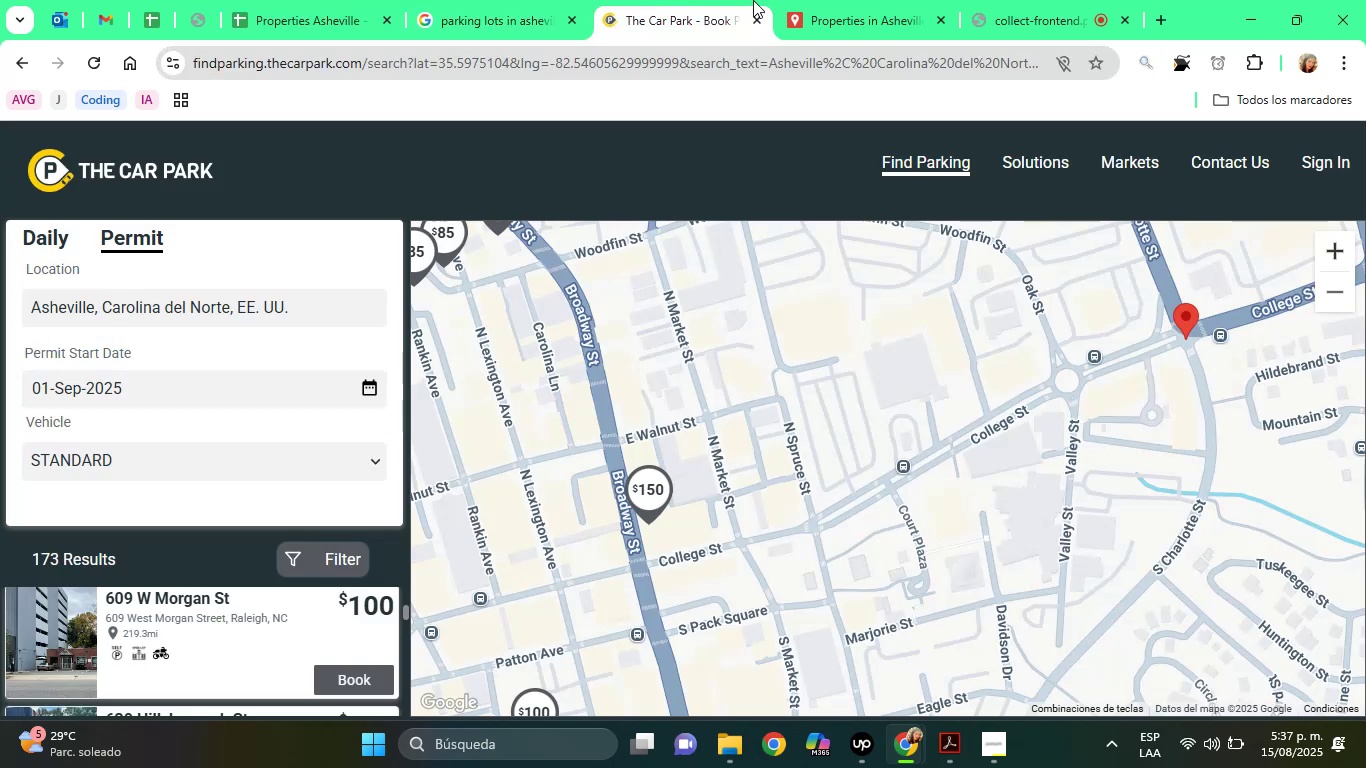 
left_click_drag(start_coordinate=[768, 0], to_coordinate=[795, 0])
 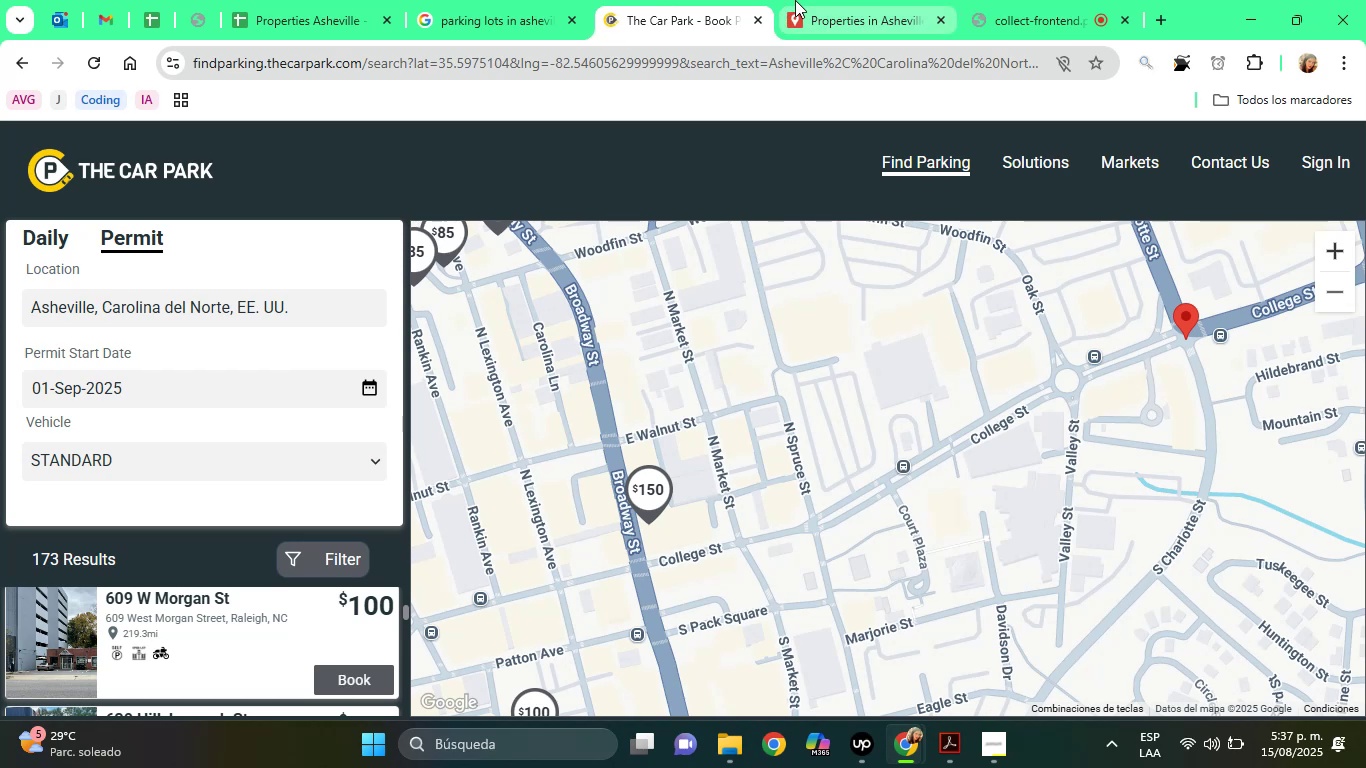 
double_click([795, 0])
 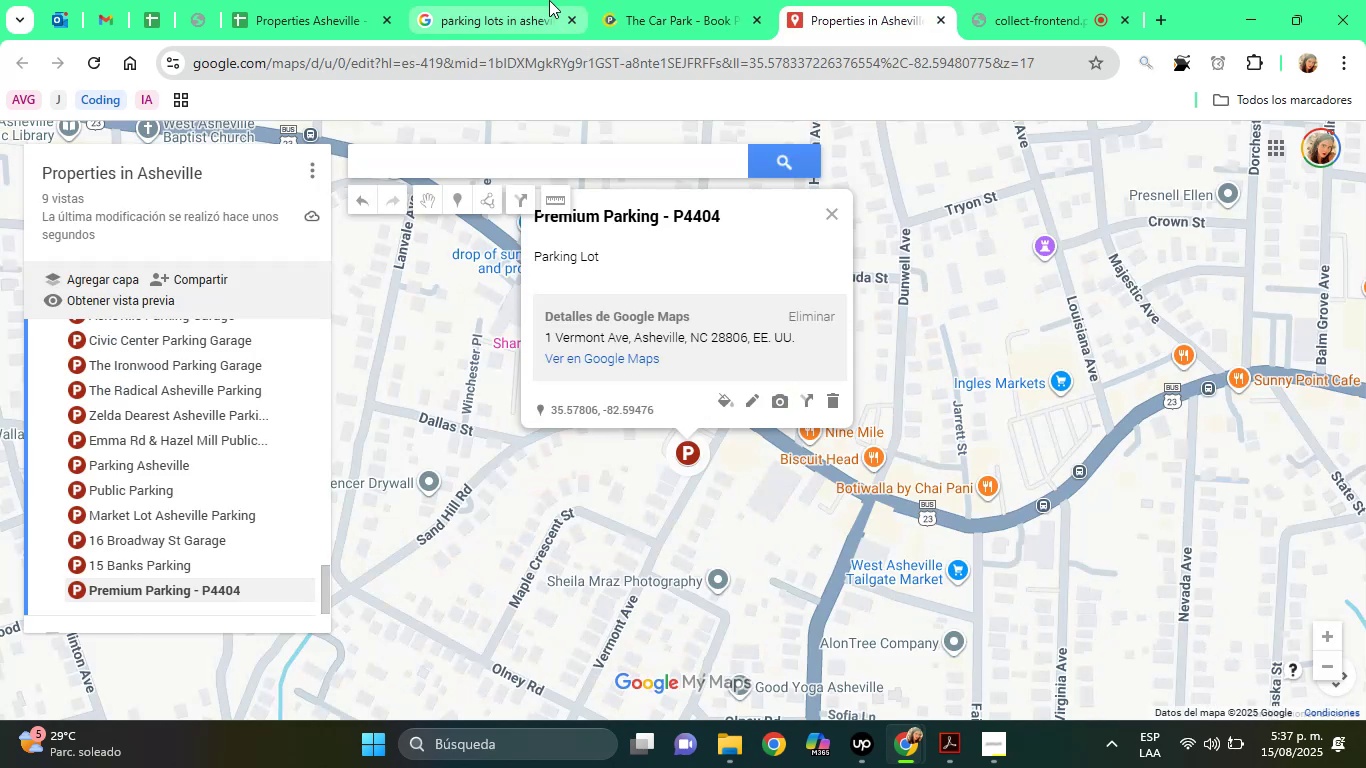 
left_click([543, 0])
 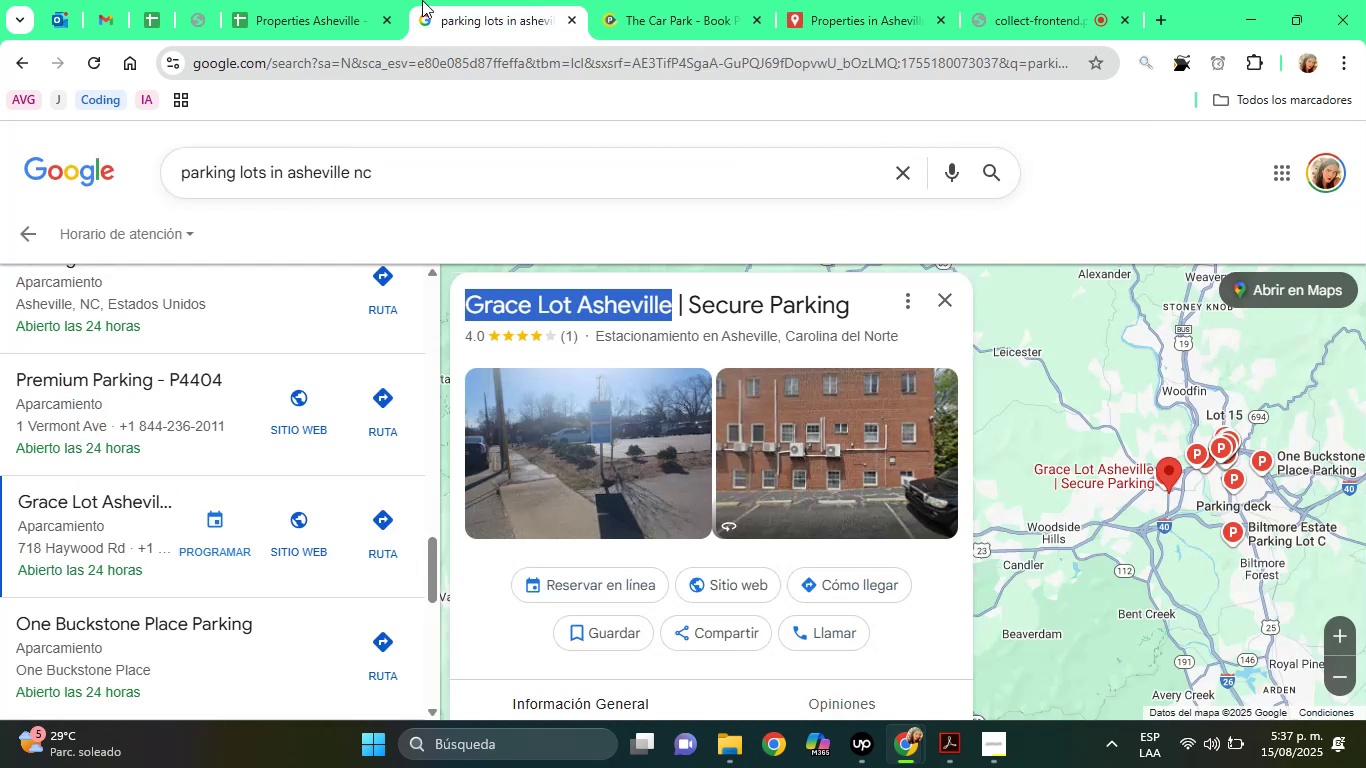 
left_click([326, 0])
 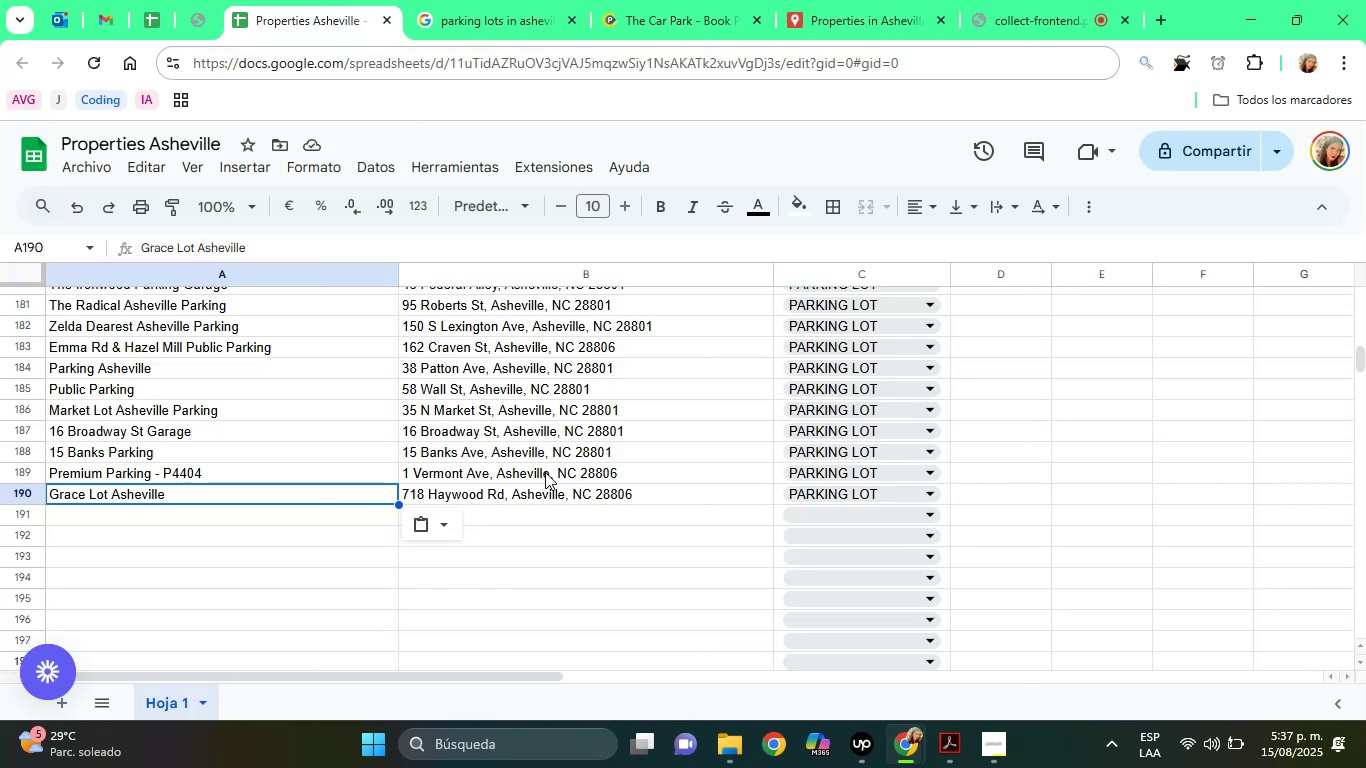 
left_click([543, 497])
 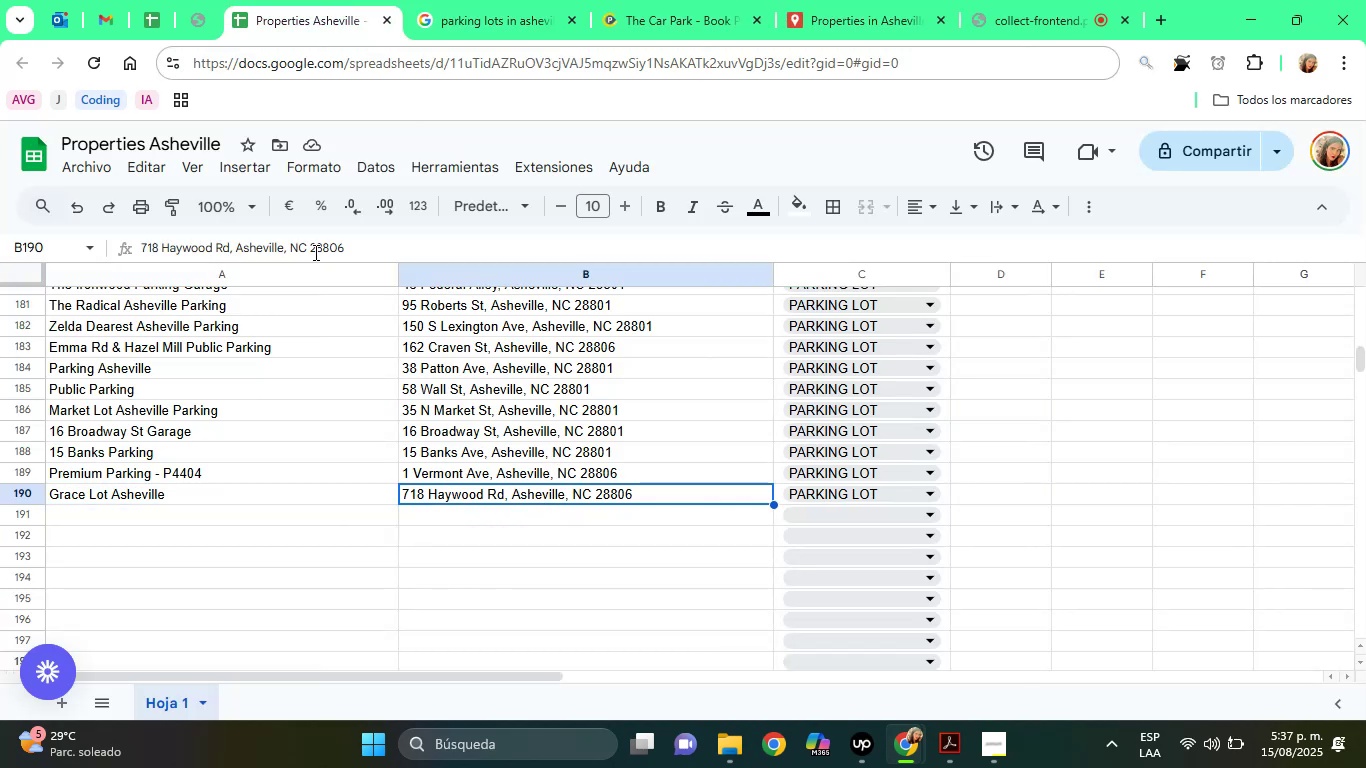 
double_click([314, 252])
 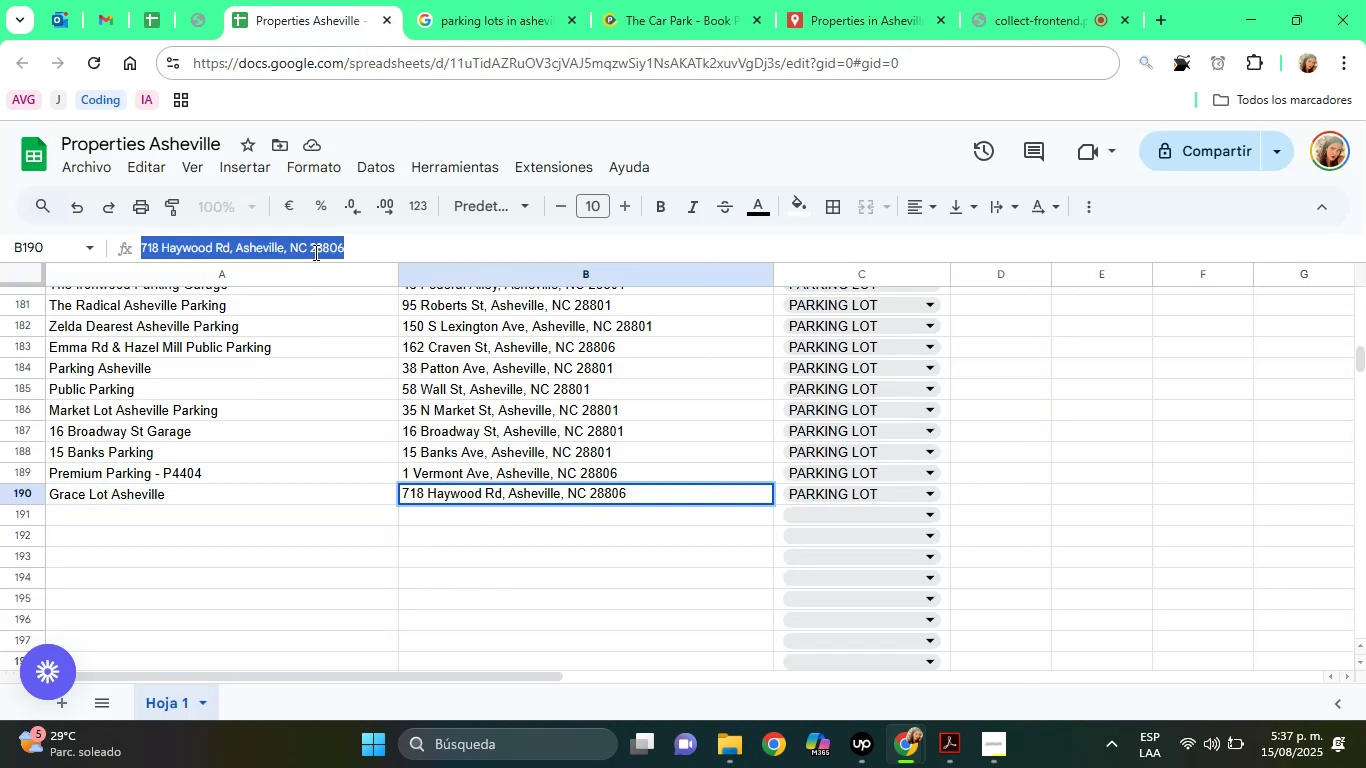 
triple_click([314, 252])
 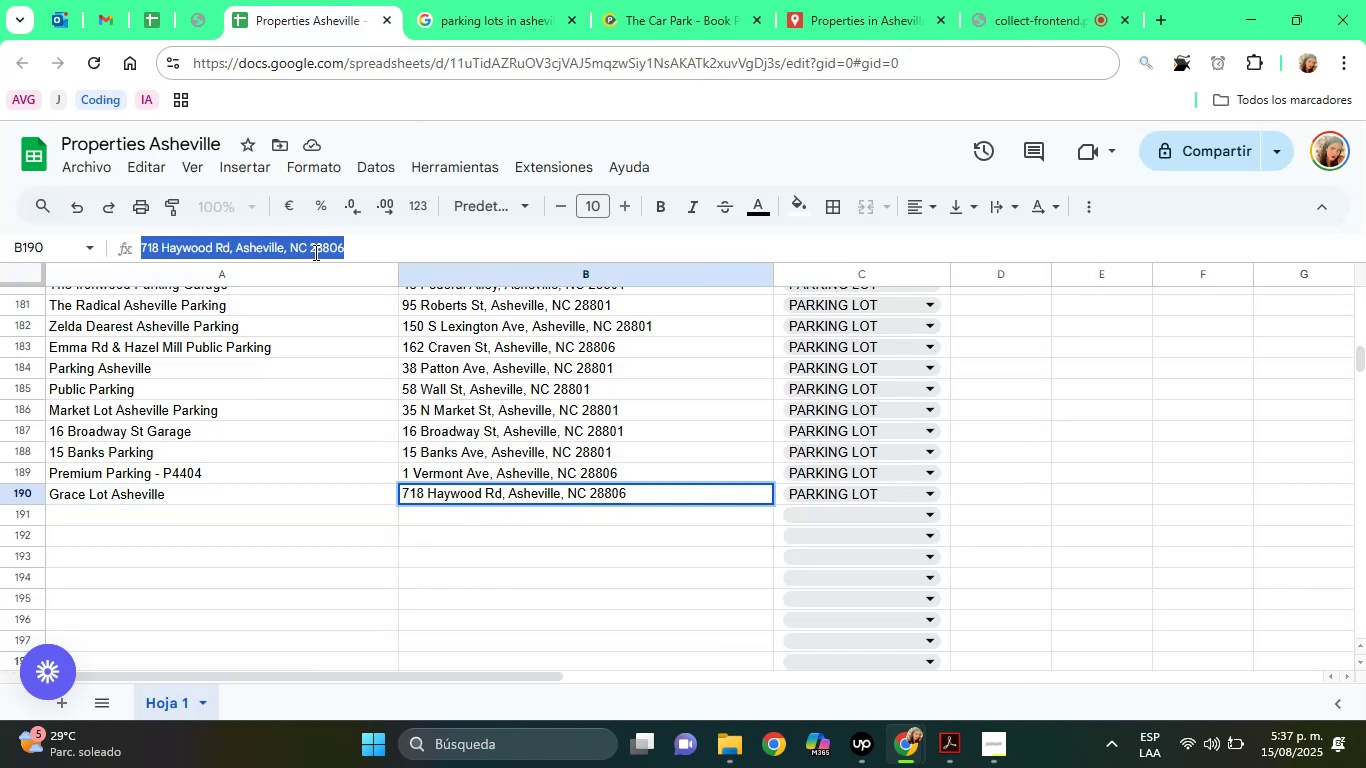 
right_click([314, 252])
 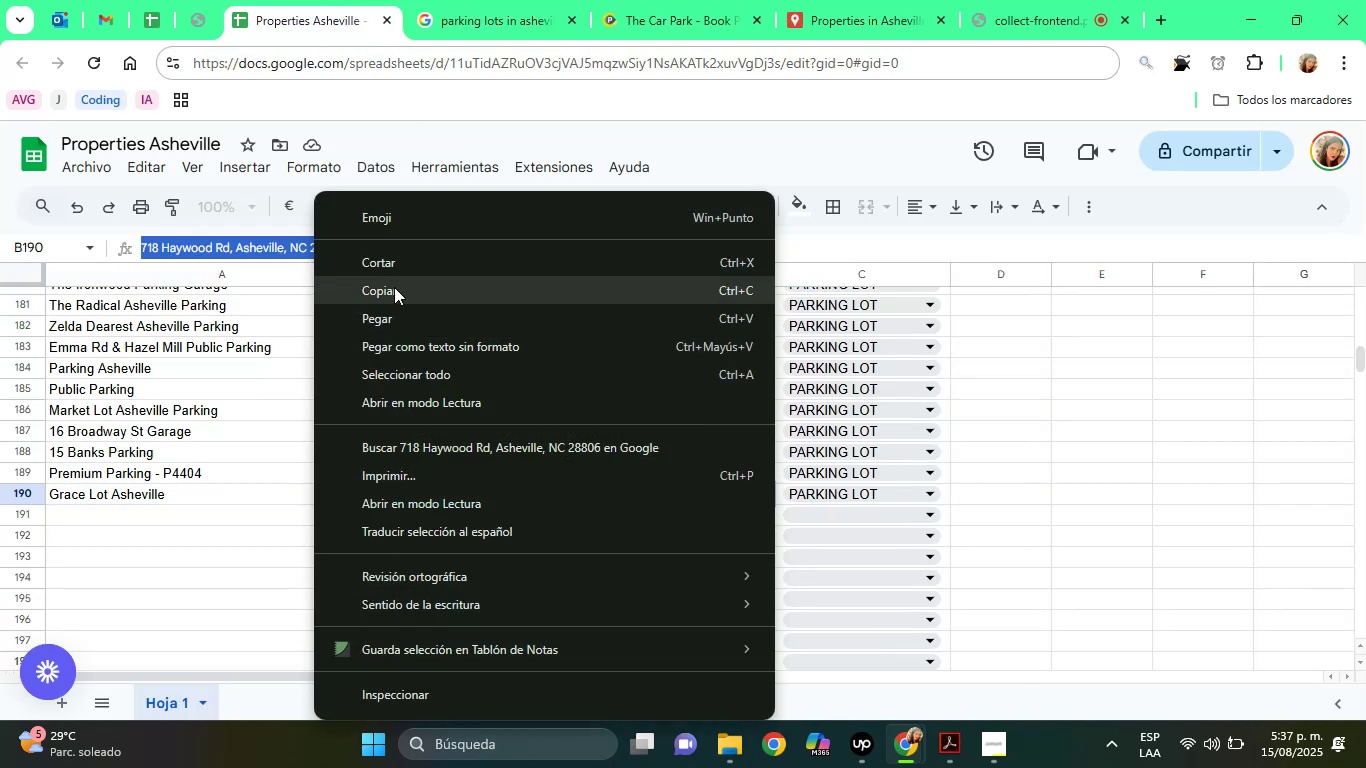 
left_click([396, 289])
 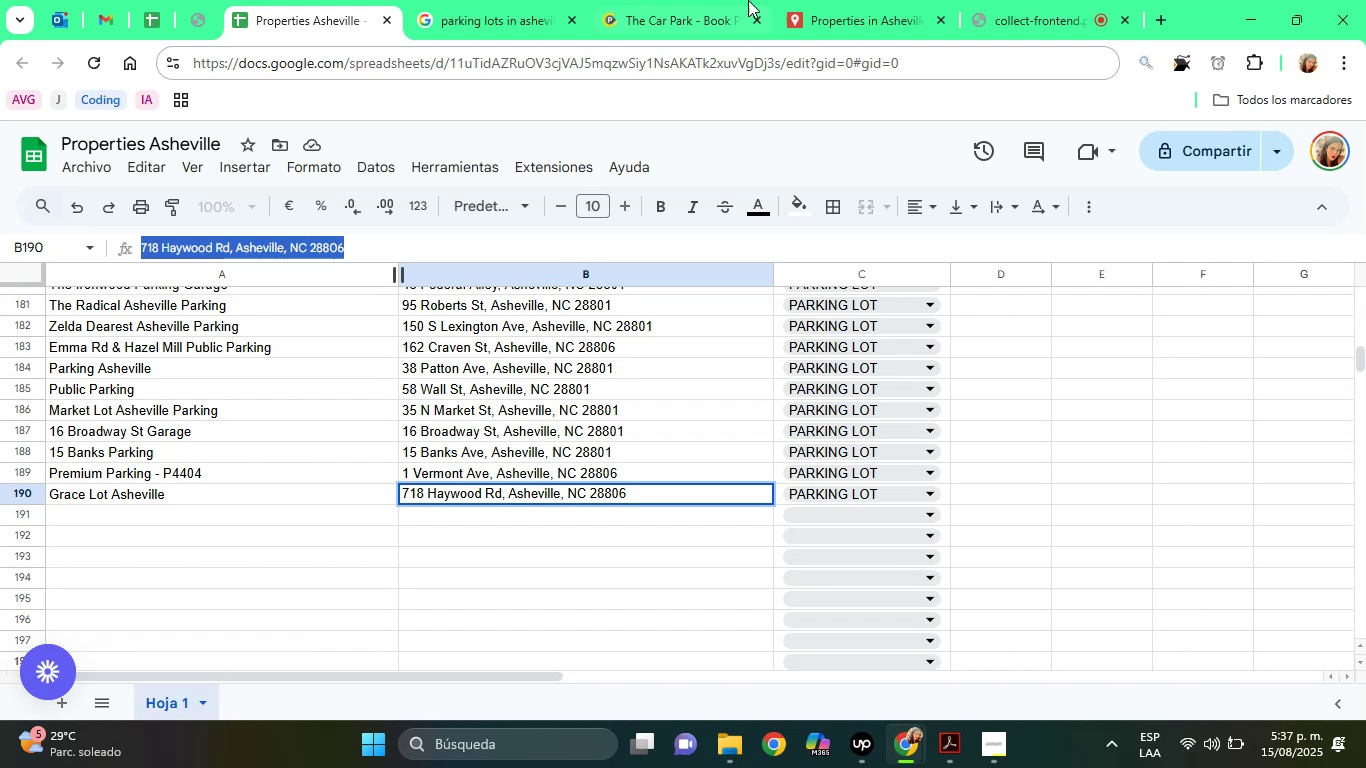 
left_click([777, 0])
 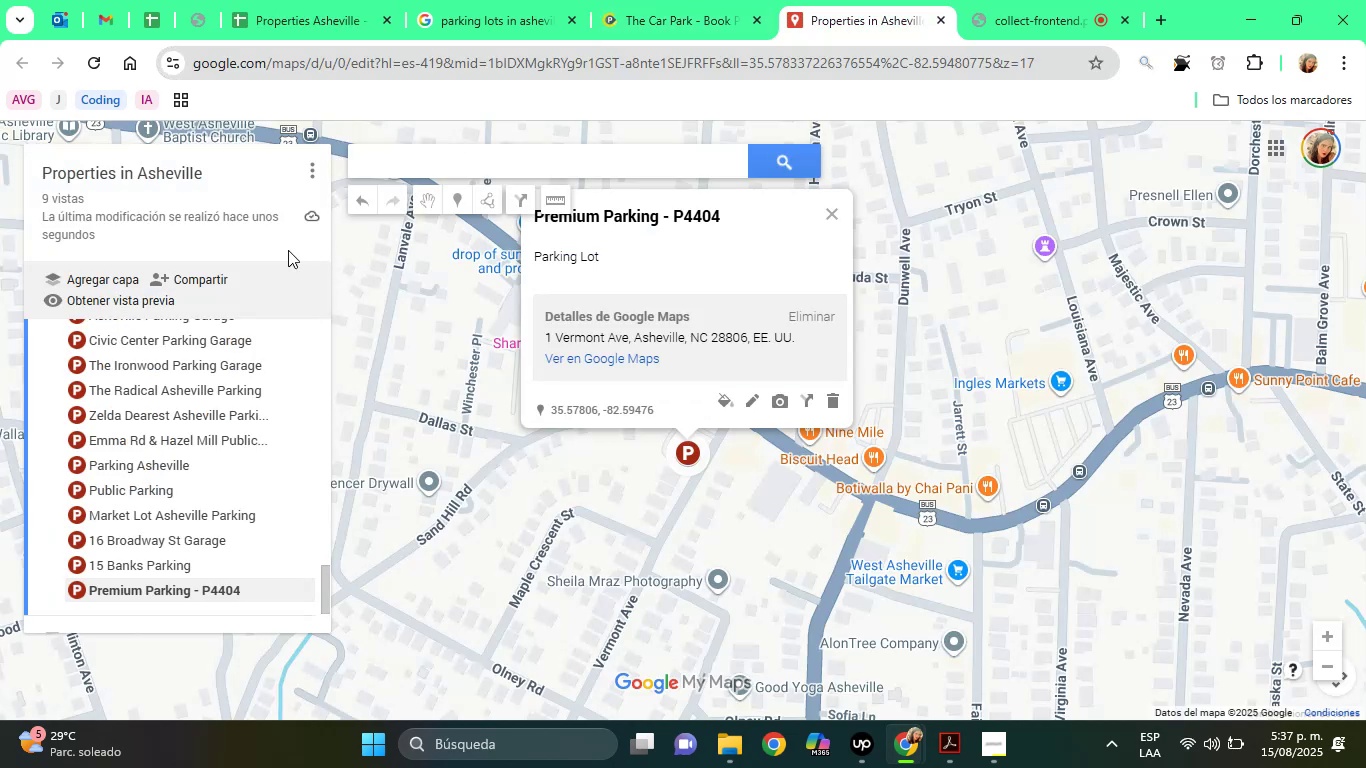 
wait(5.02)
 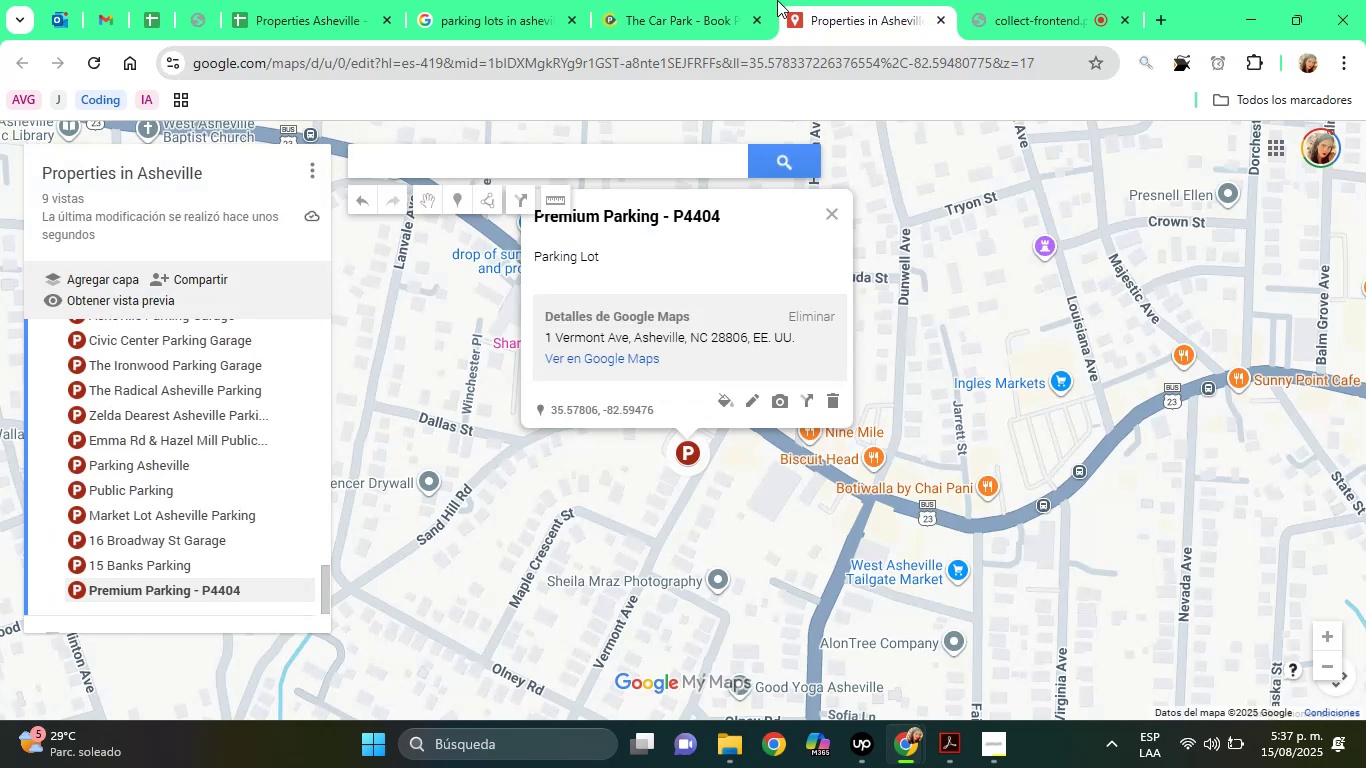 
right_click([443, 170])
 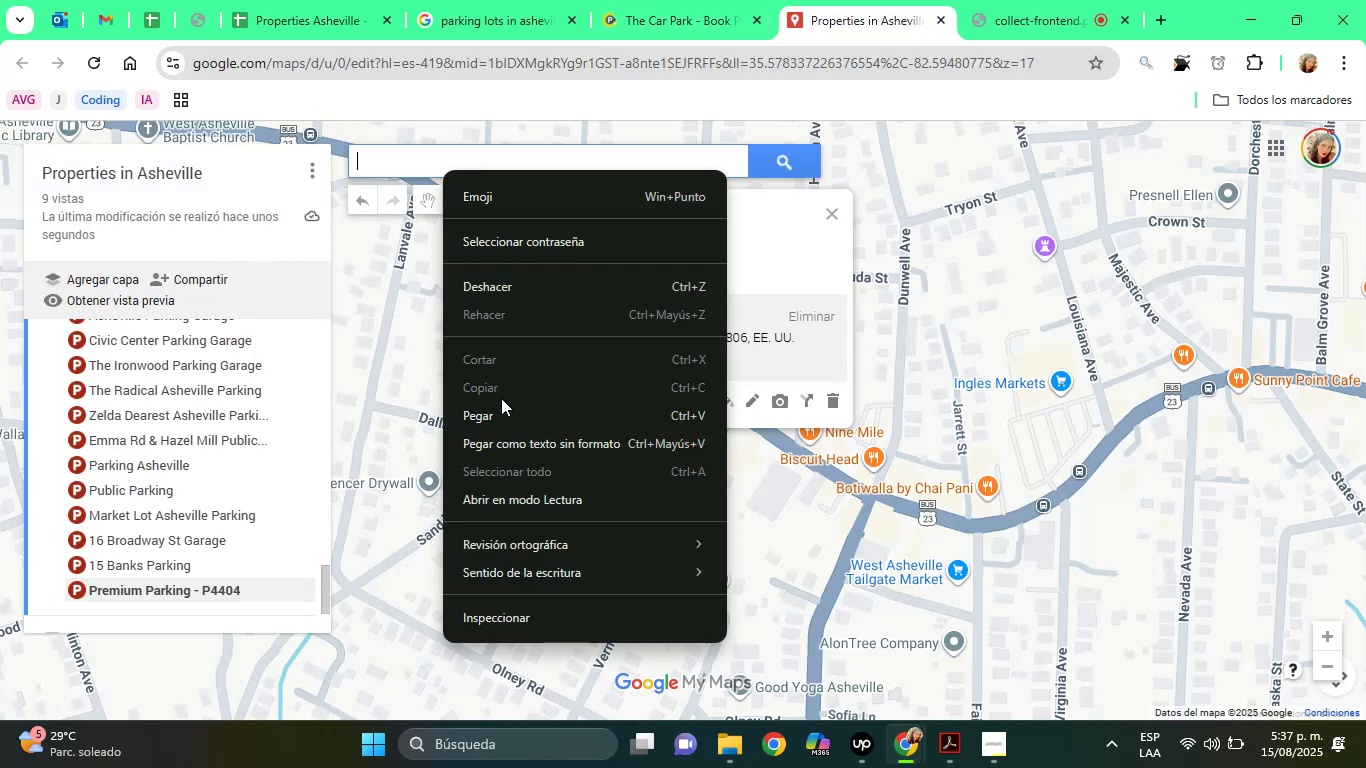 
left_click([501, 401])
 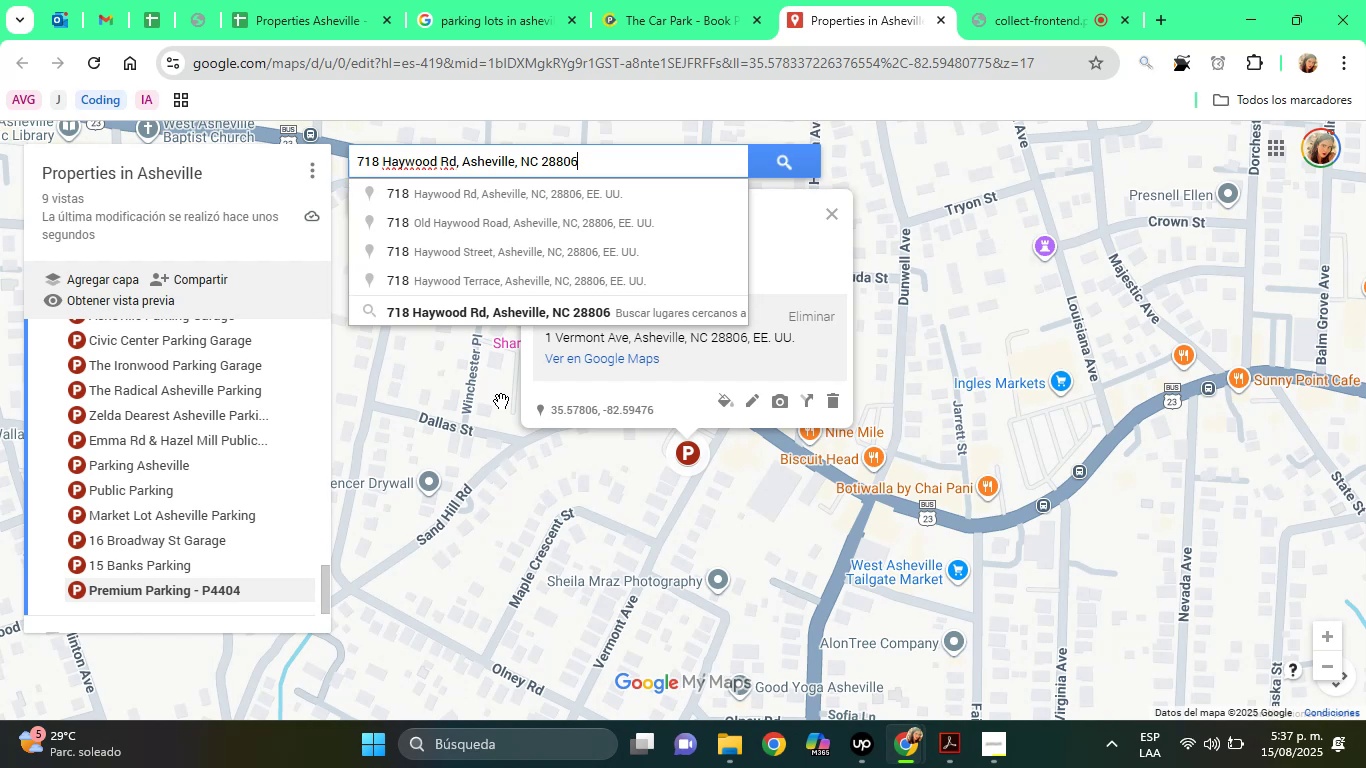 
wait(7.56)
 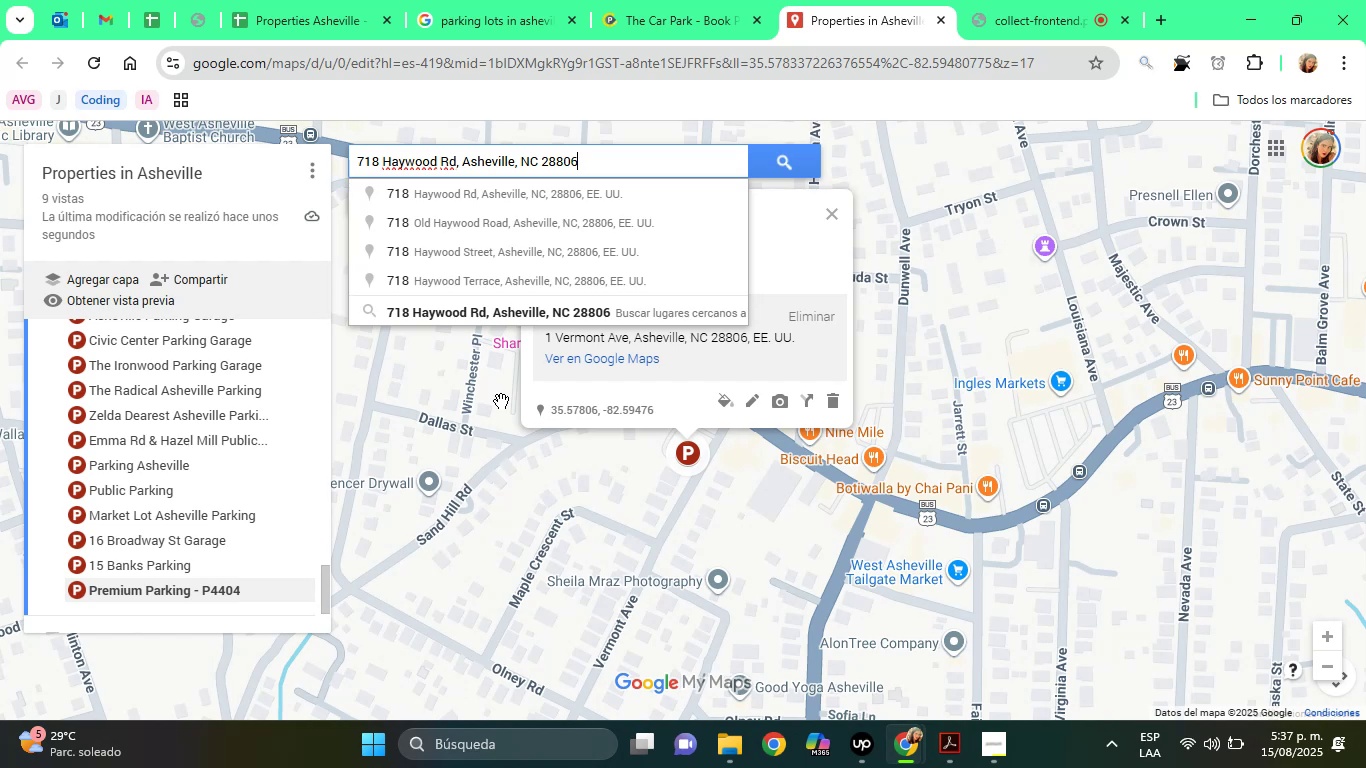 
left_click([470, 322])
 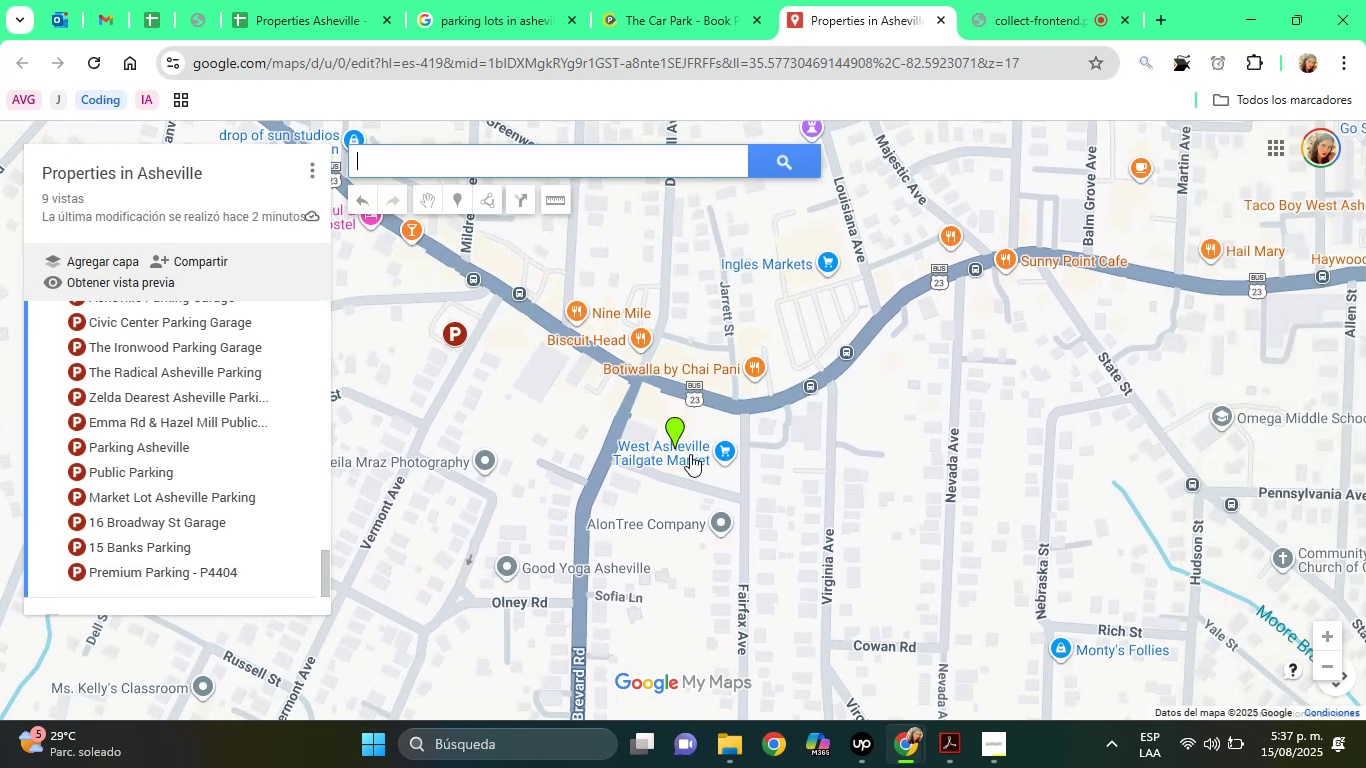 
left_click([678, 425])
 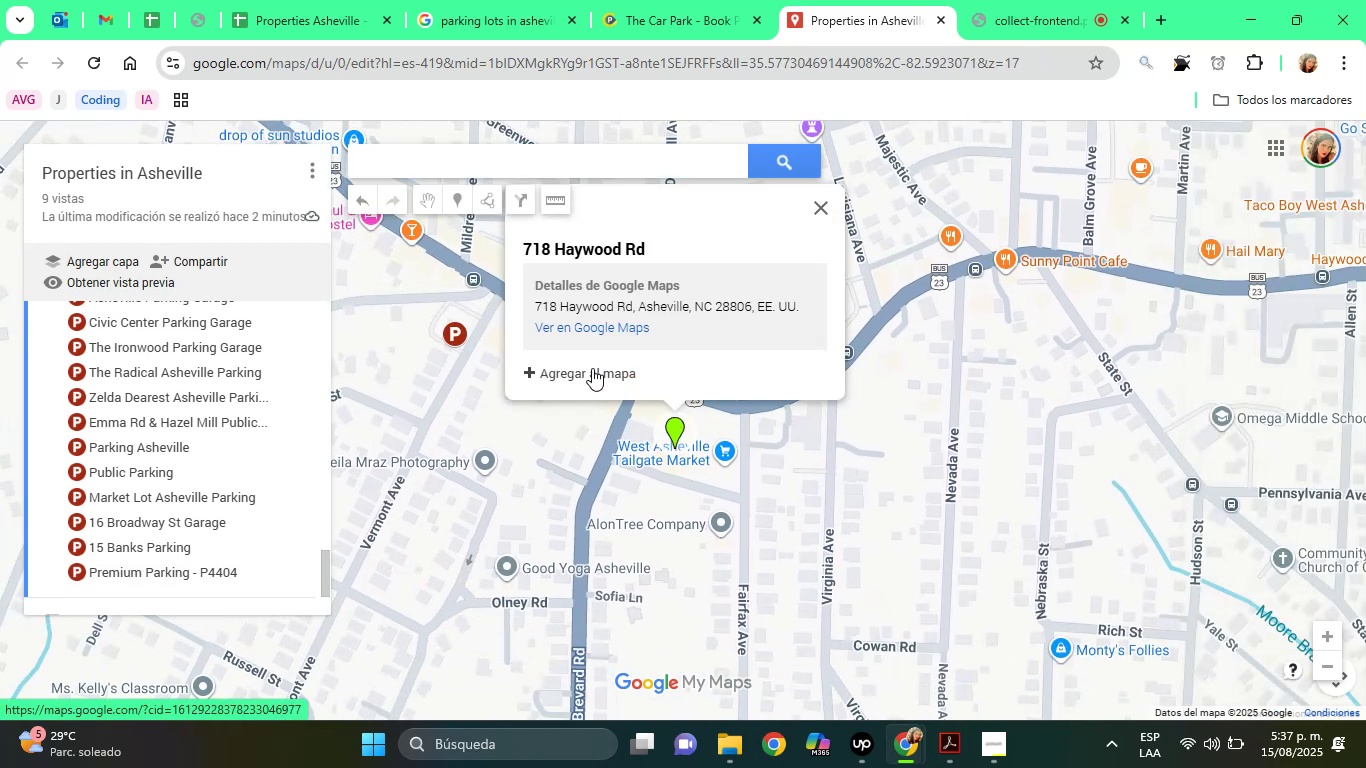 
left_click([592, 368])
 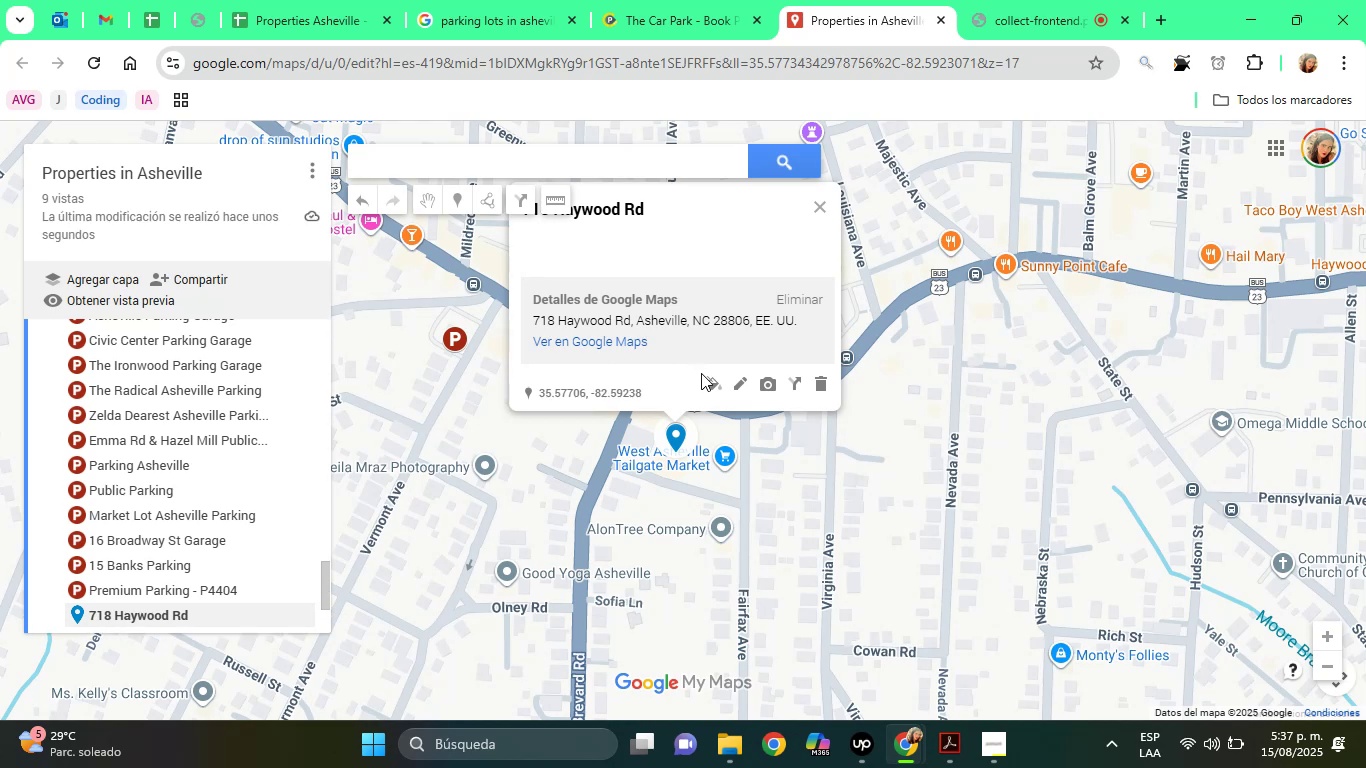 
left_click([712, 381])
 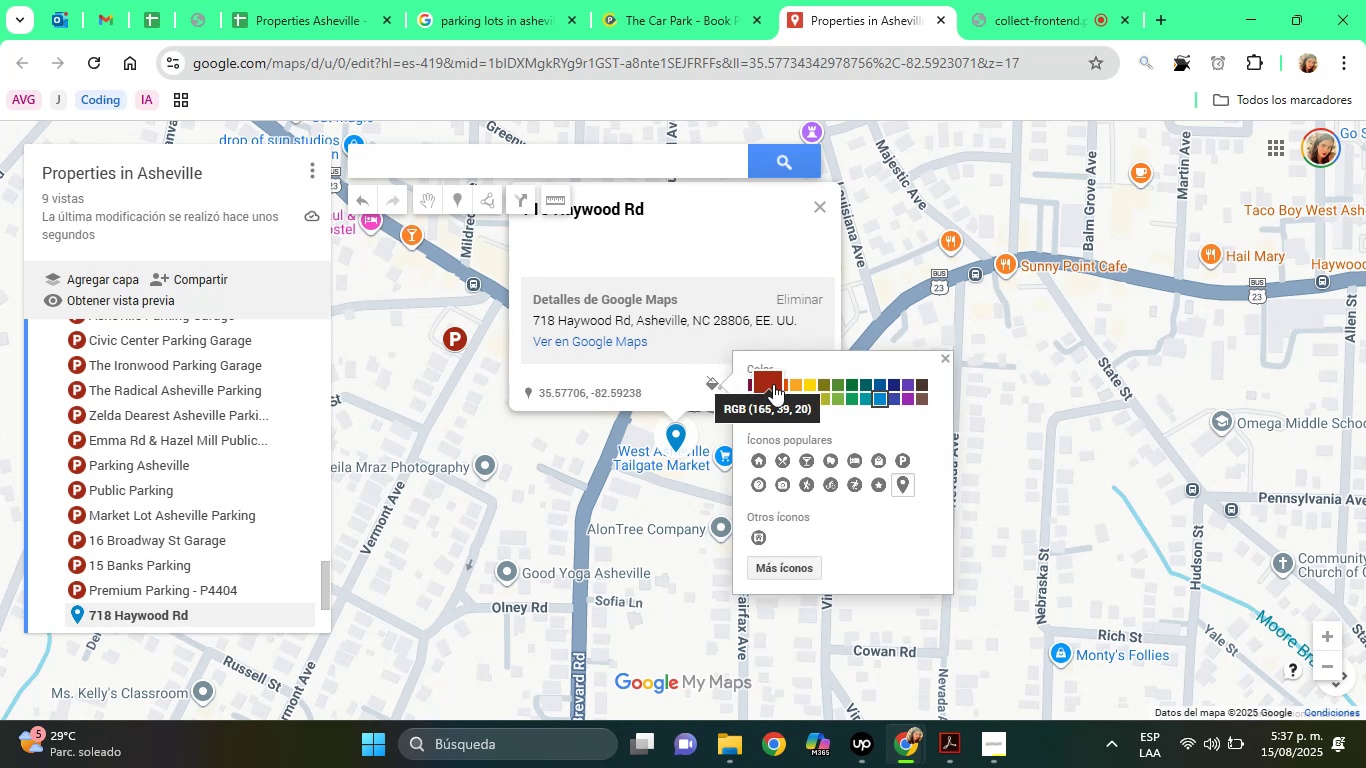 
left_click([774, 384])
 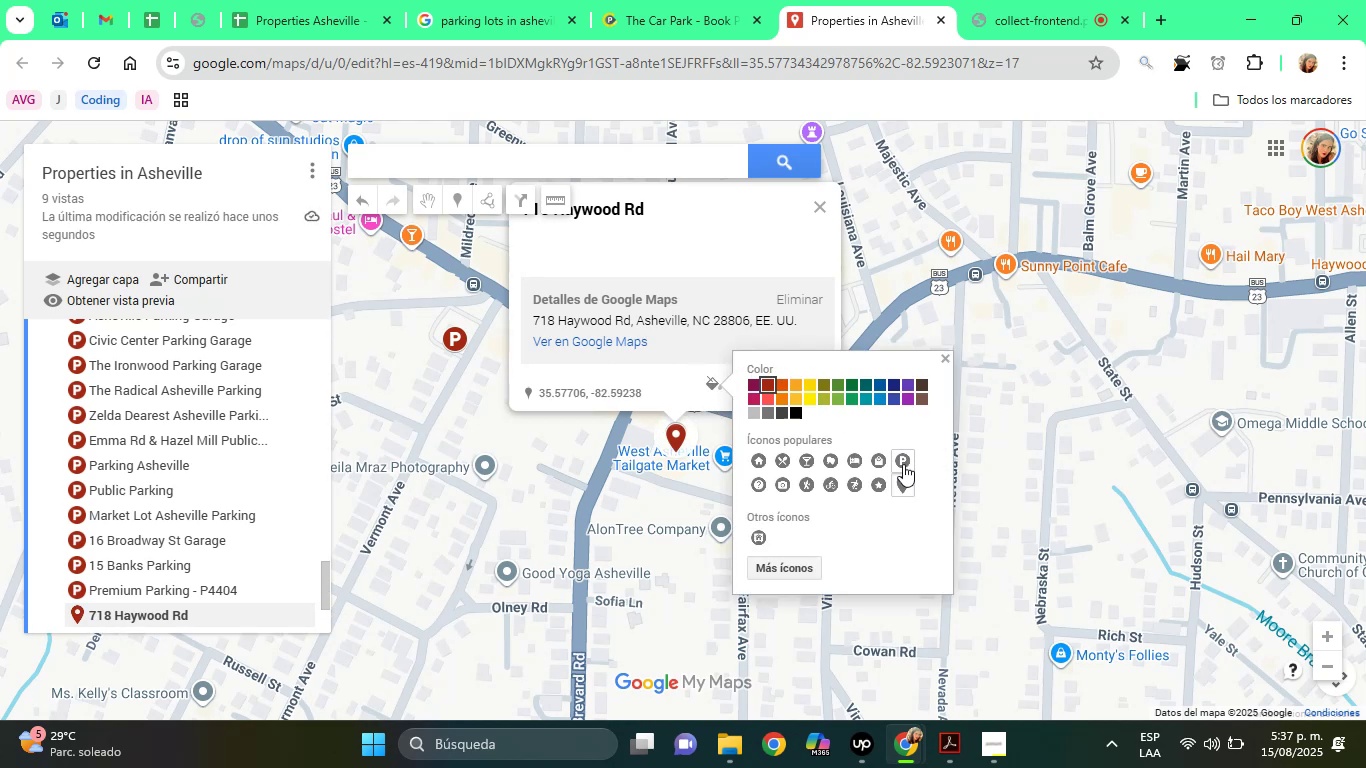 
left_click([903, 466])
 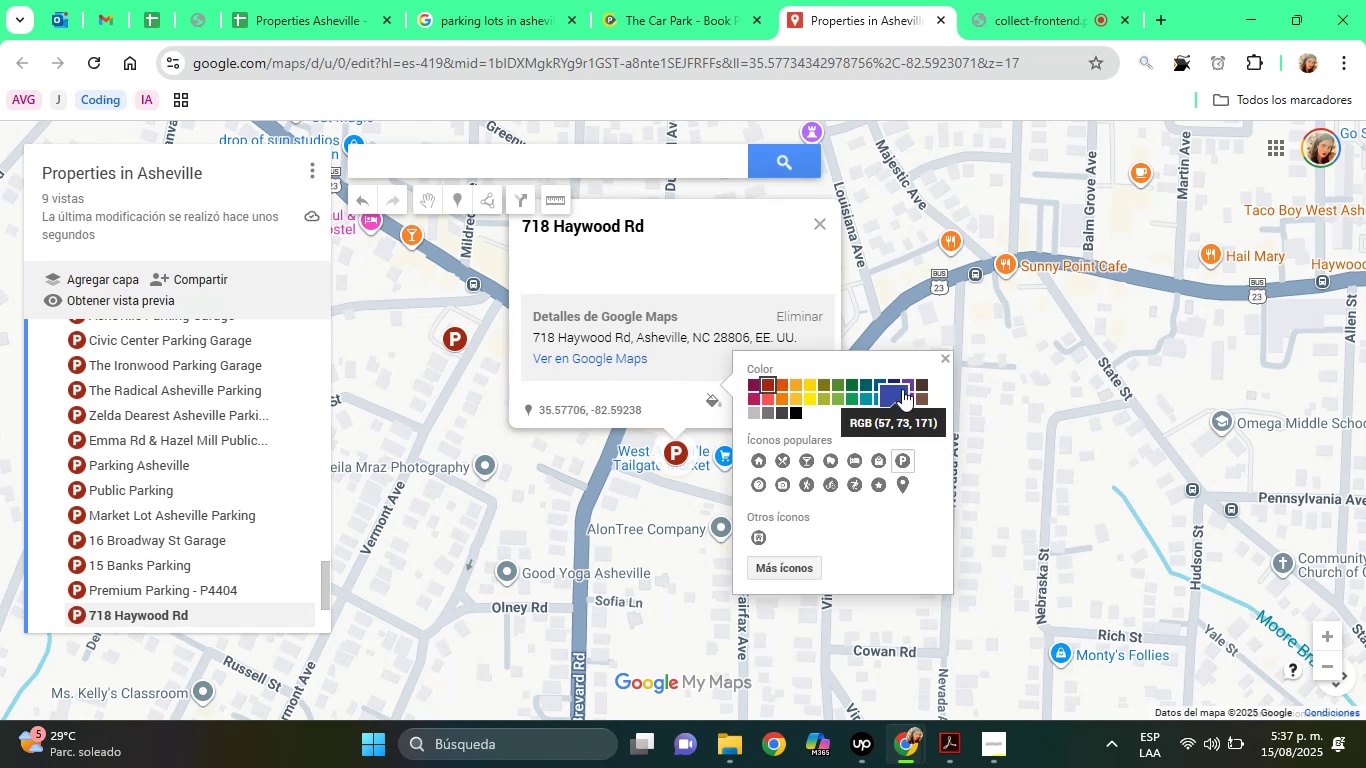 
wait(9.04)
 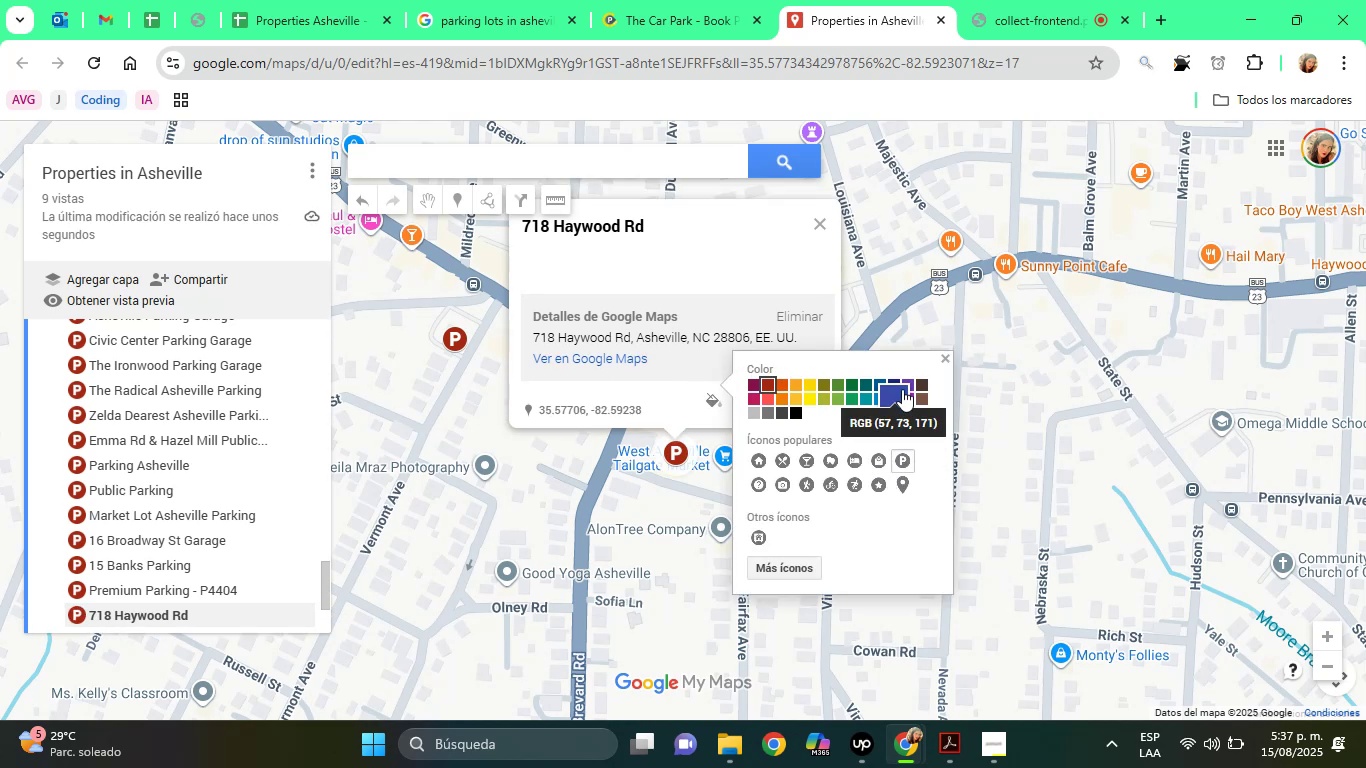 
left_click([698, 268])
 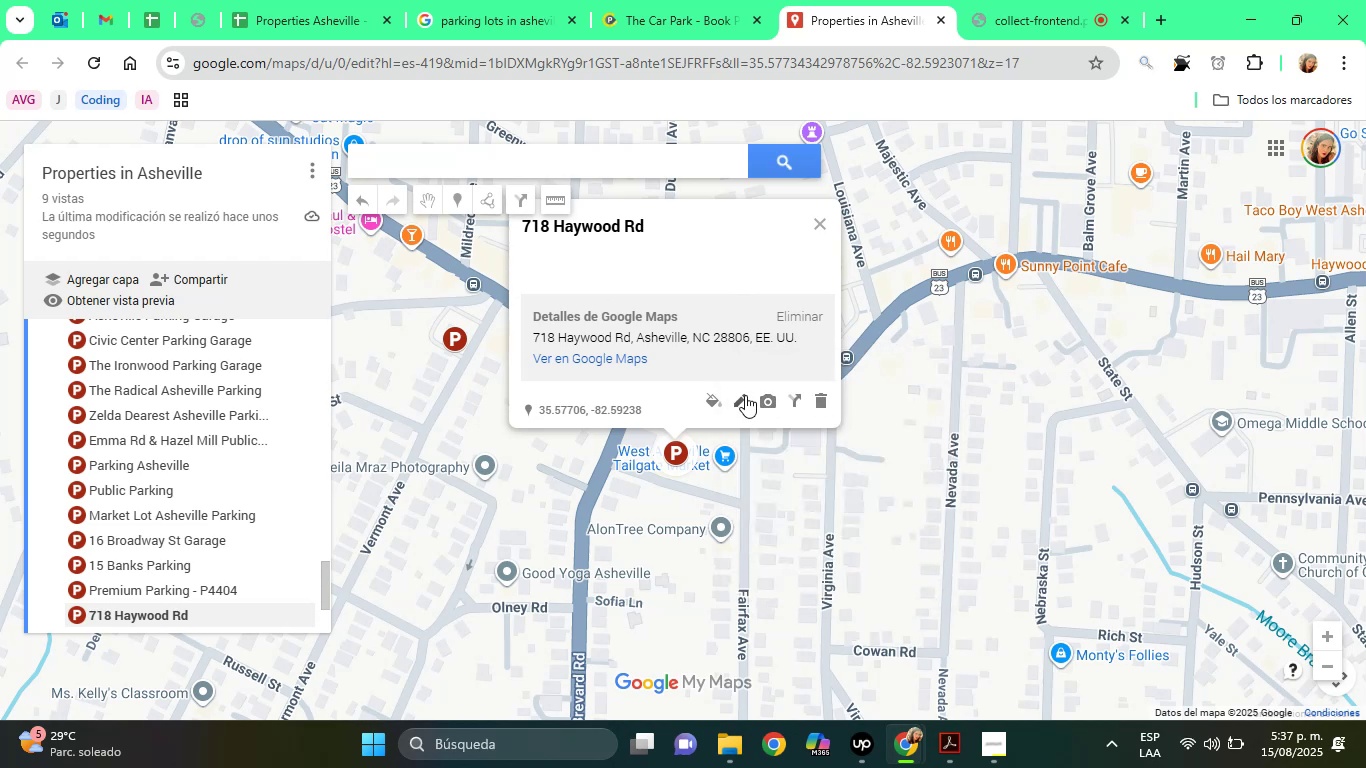 
left_click([745, 395])
 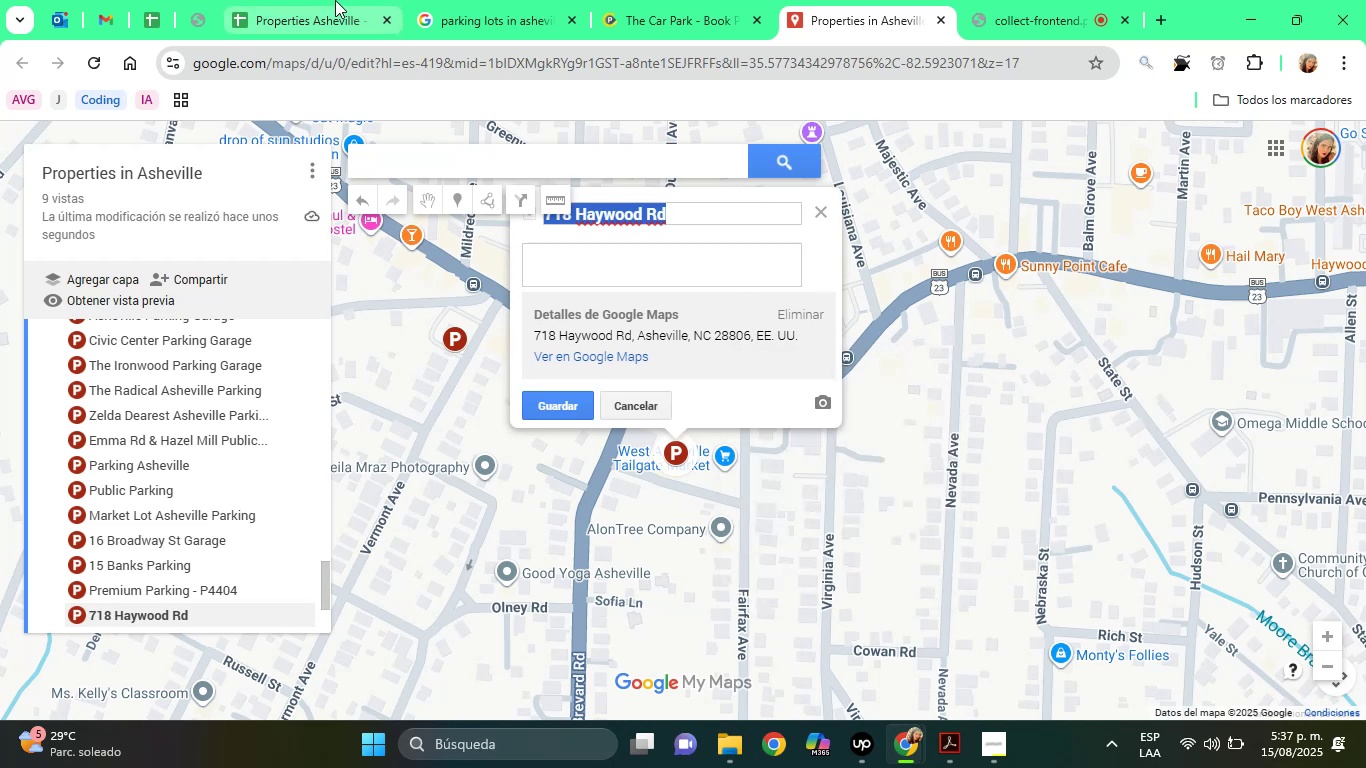 
left_click([335, 0])
 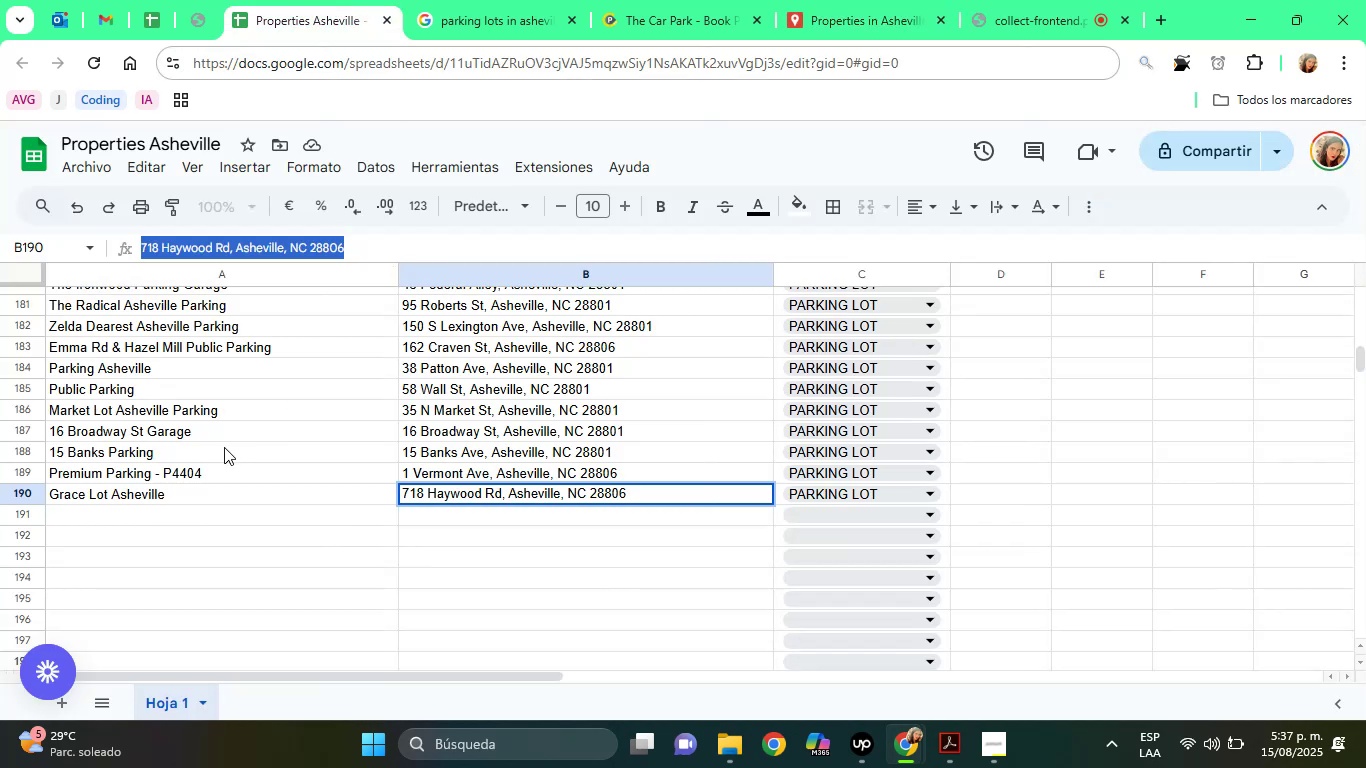 
left_click([130, 491])
 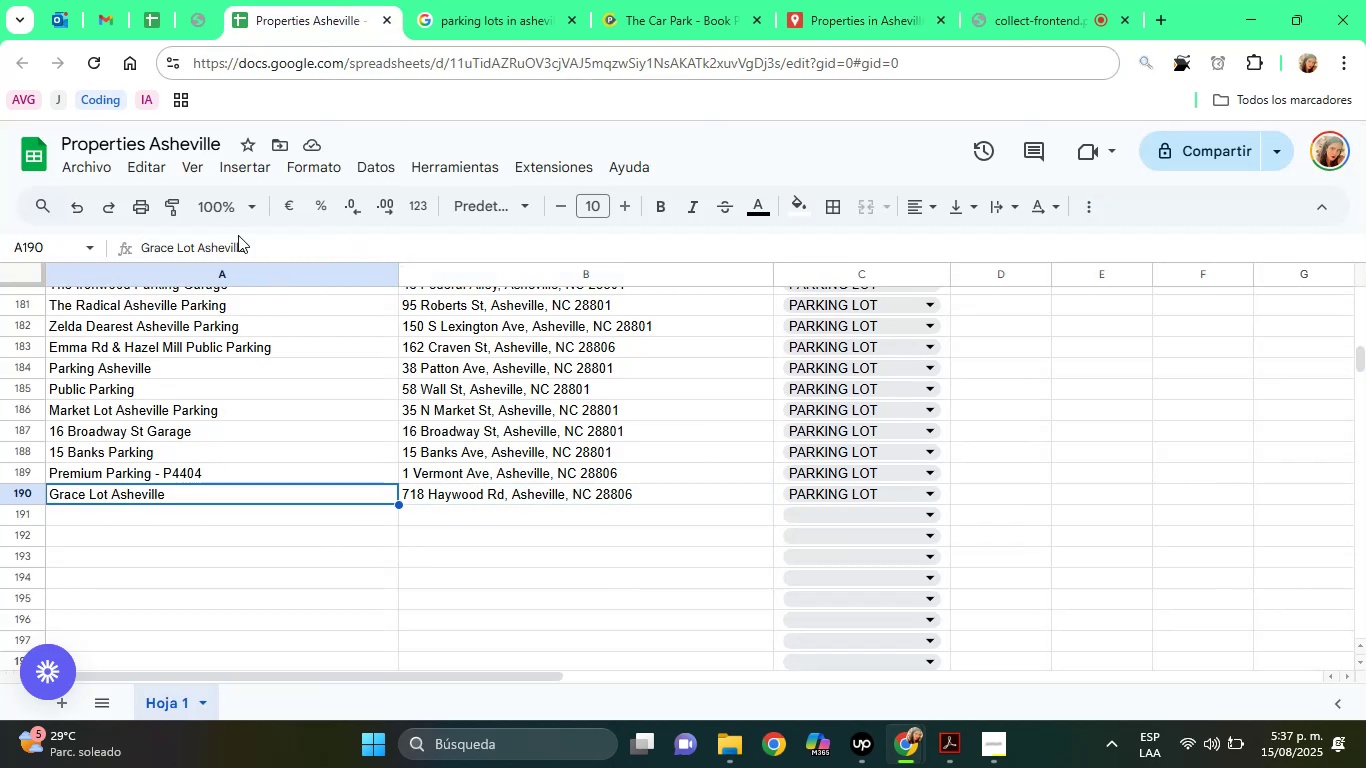 
double_click([238, 235])
 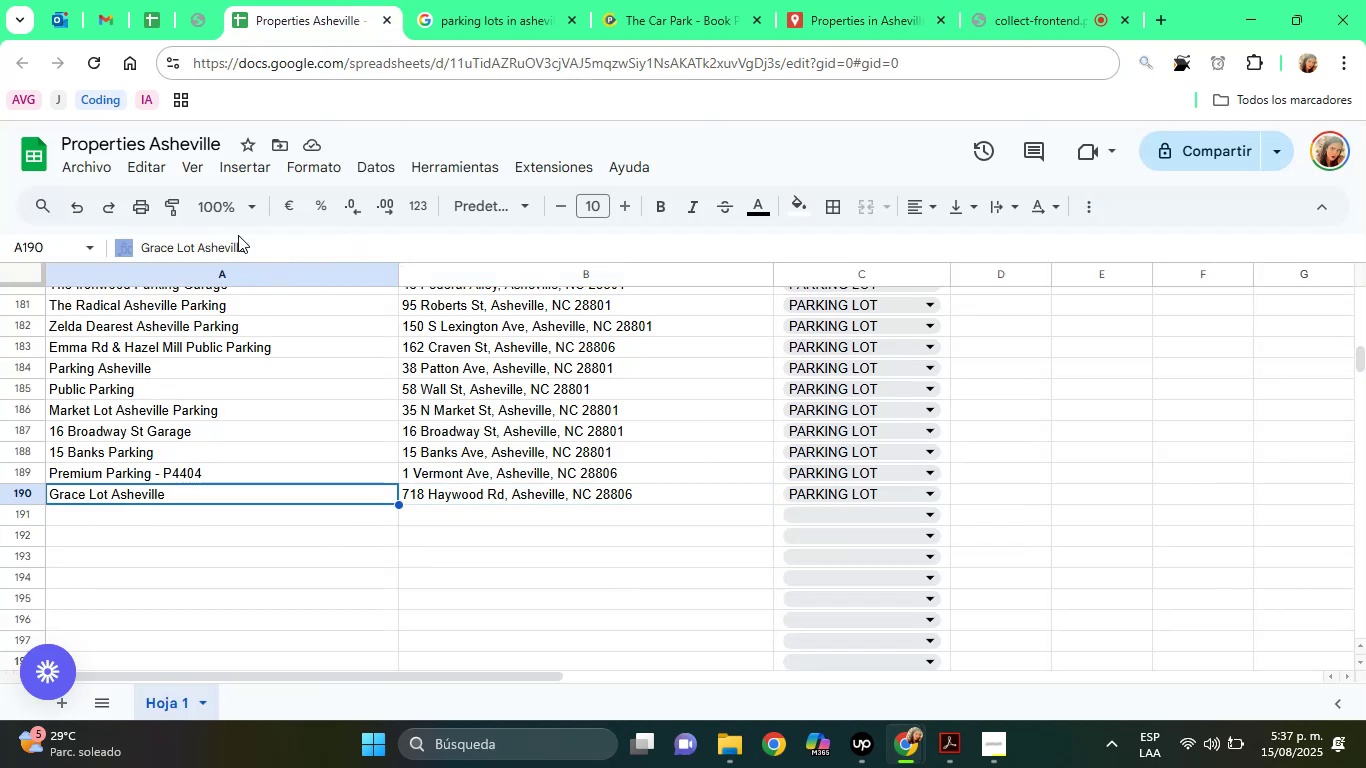 
triple_click([238, 235])
 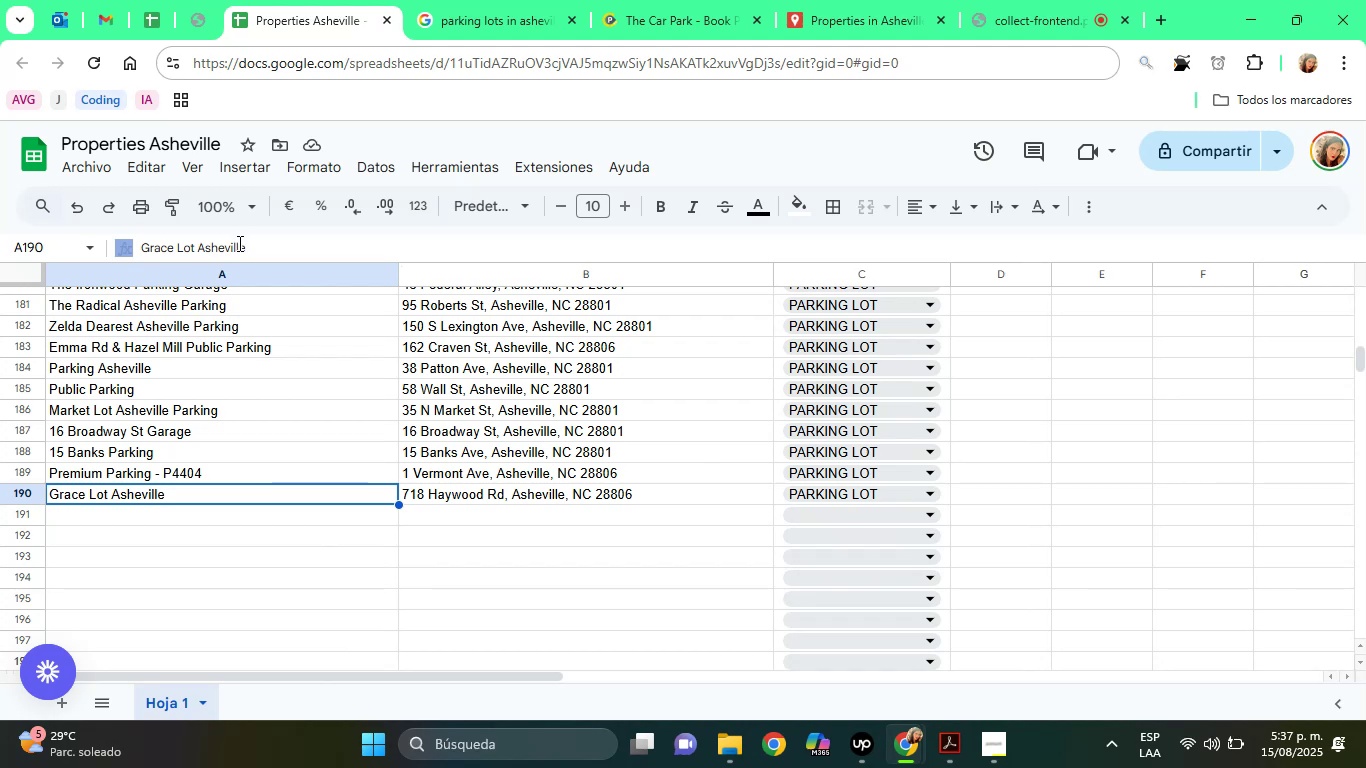 
double_click([238, 243])
 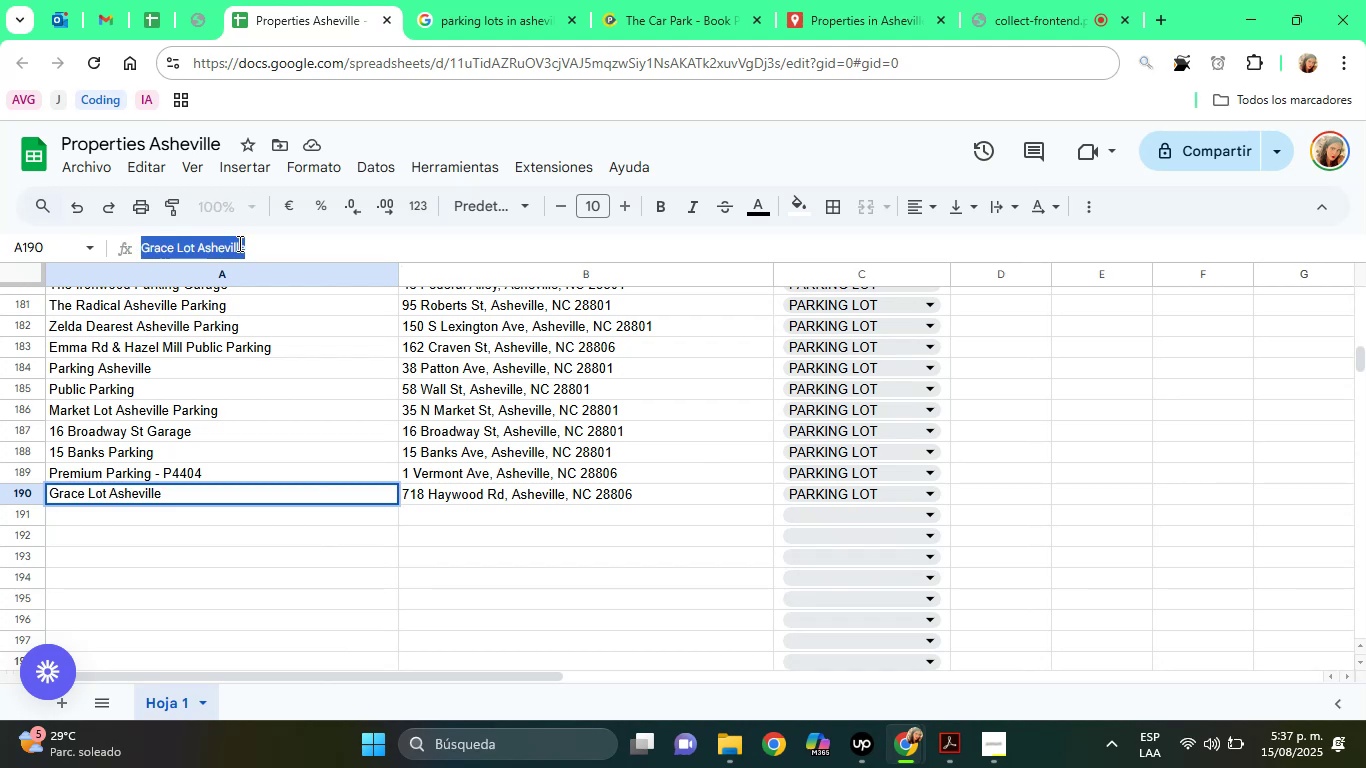 
triple_click([238, 243])
 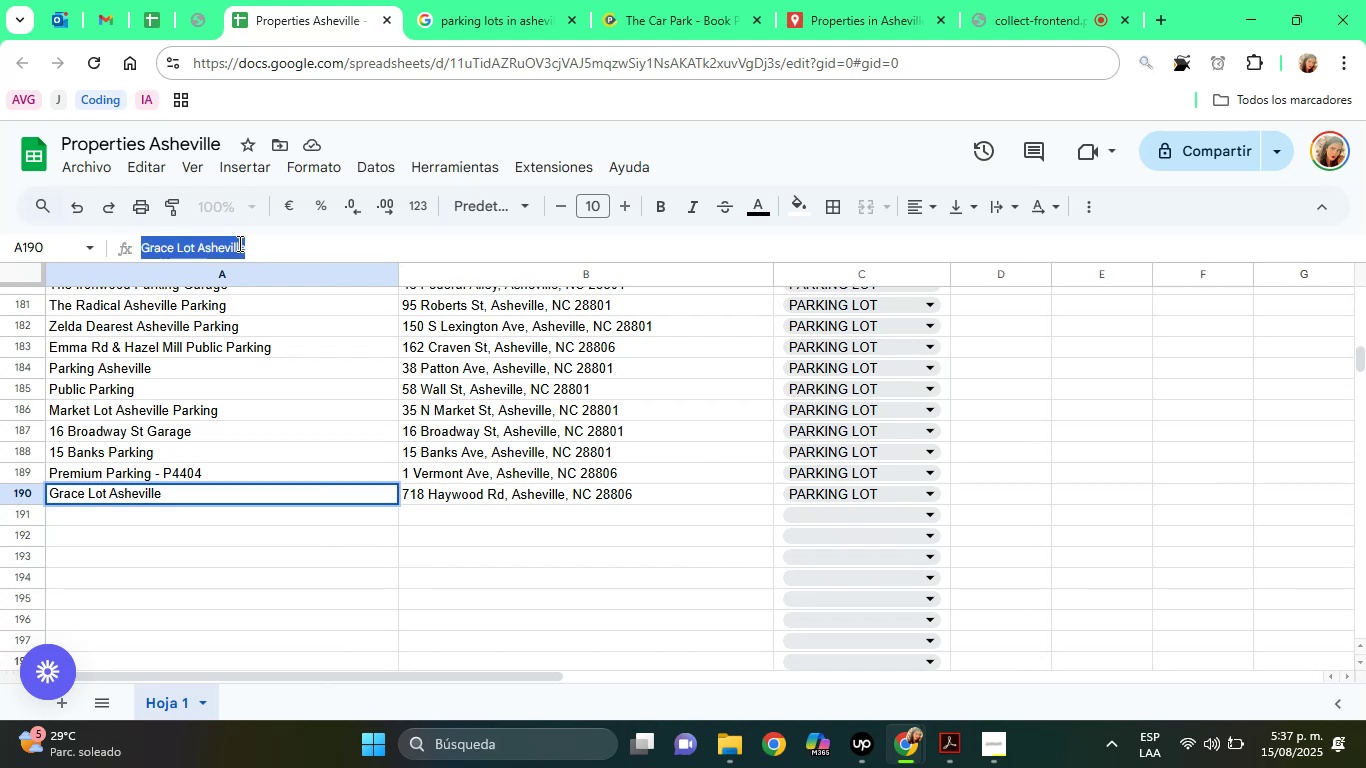 
right_click([238, 243])
 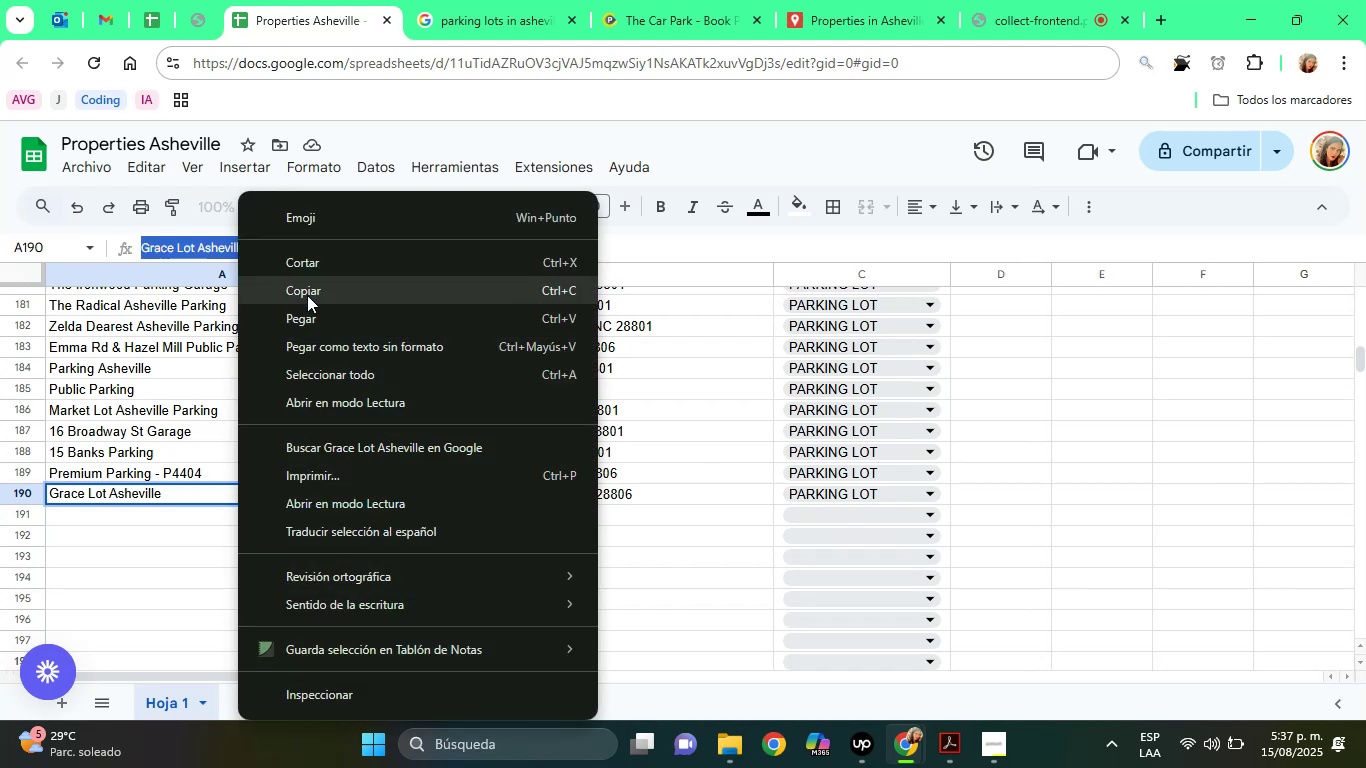 
left_click([307, 298])
 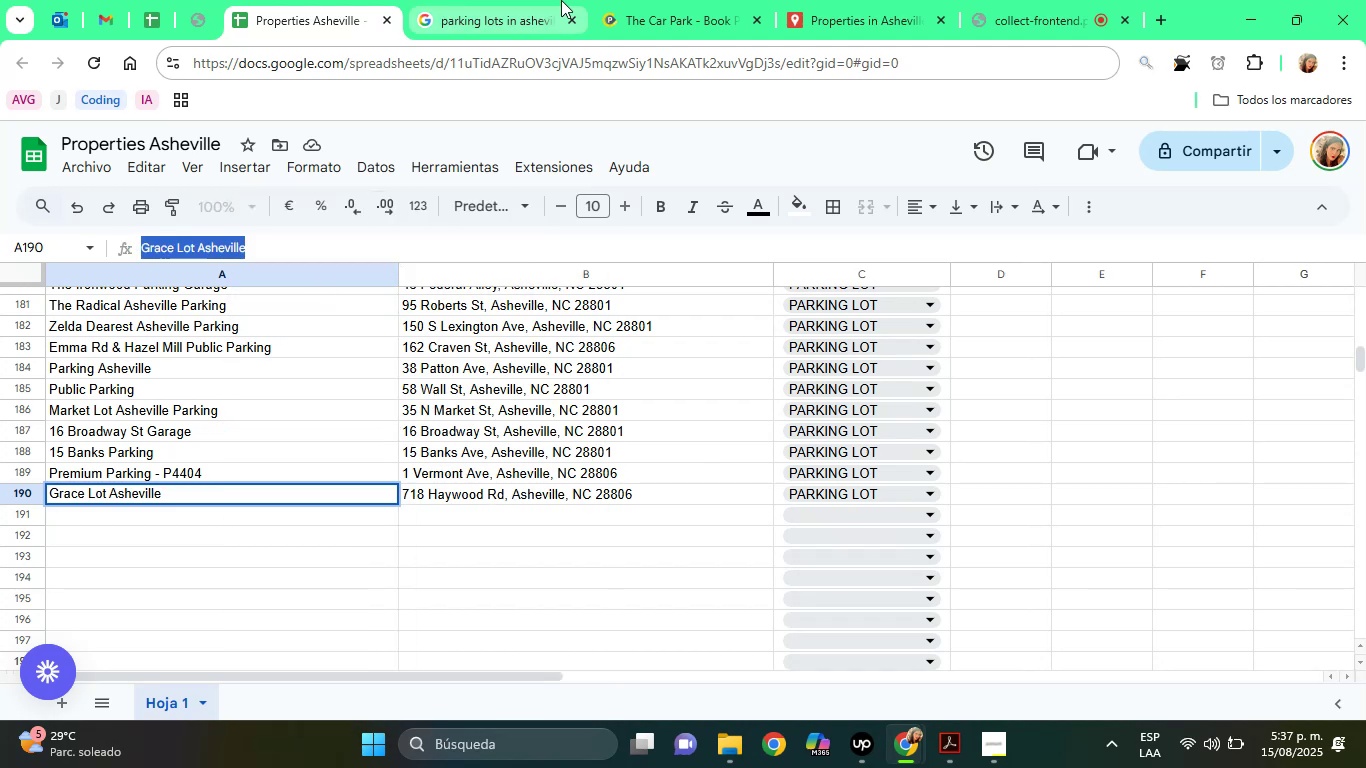 
left_click([549, 0])
 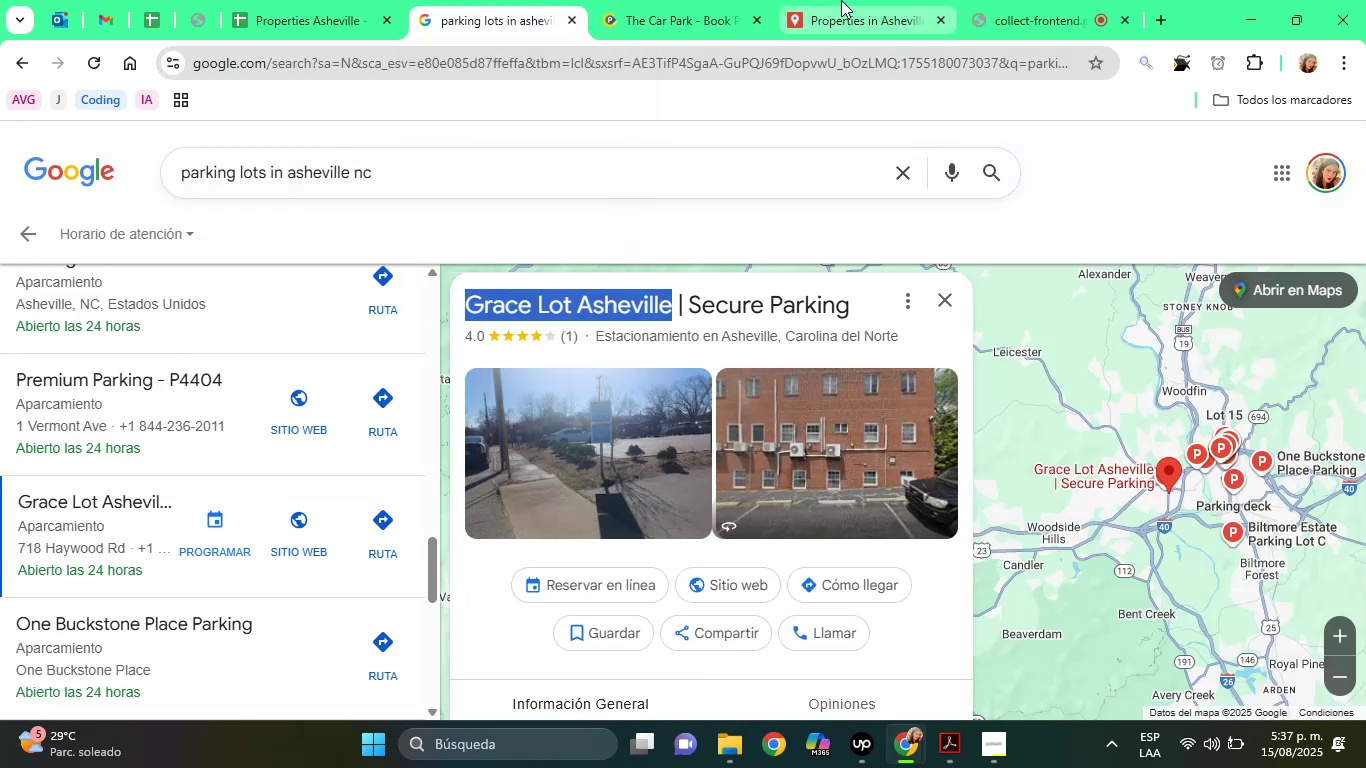 
left_click([841, 0])
 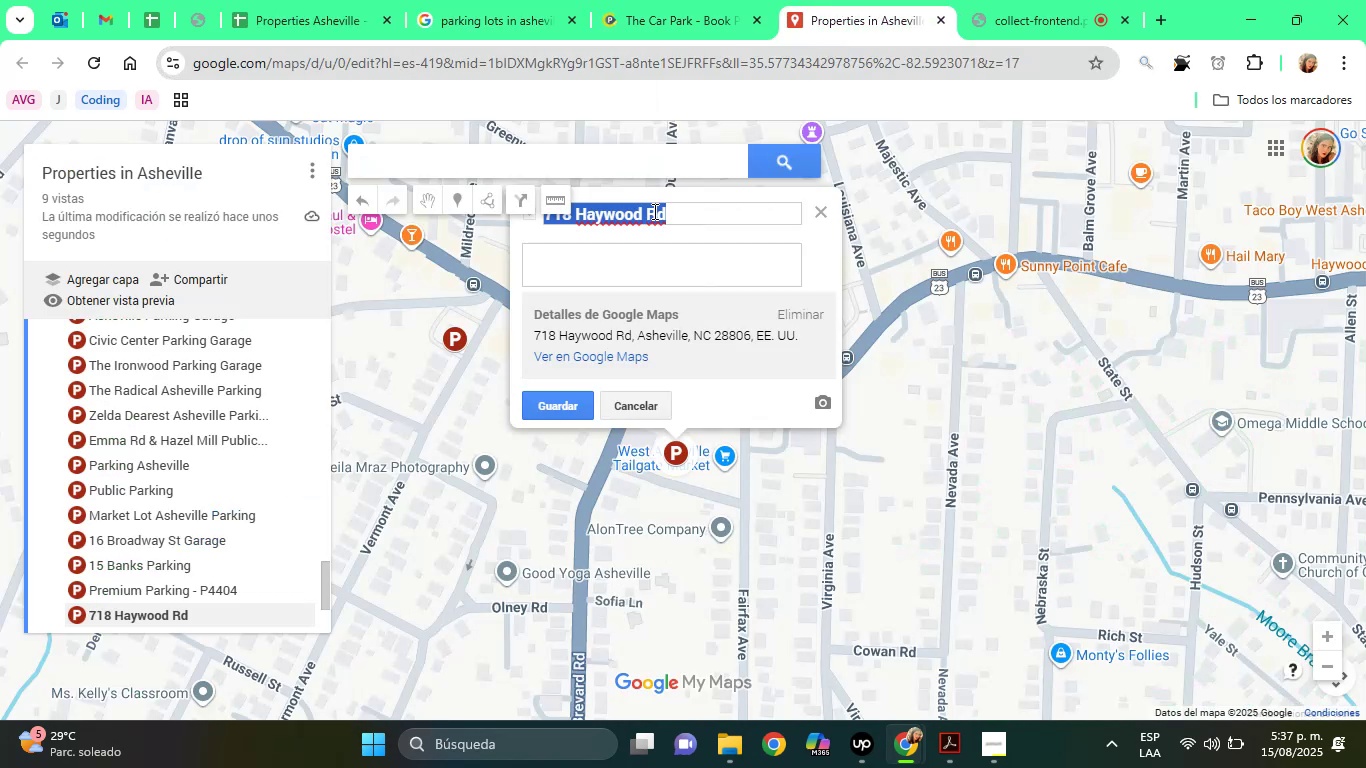 
right_click([653, 211])
 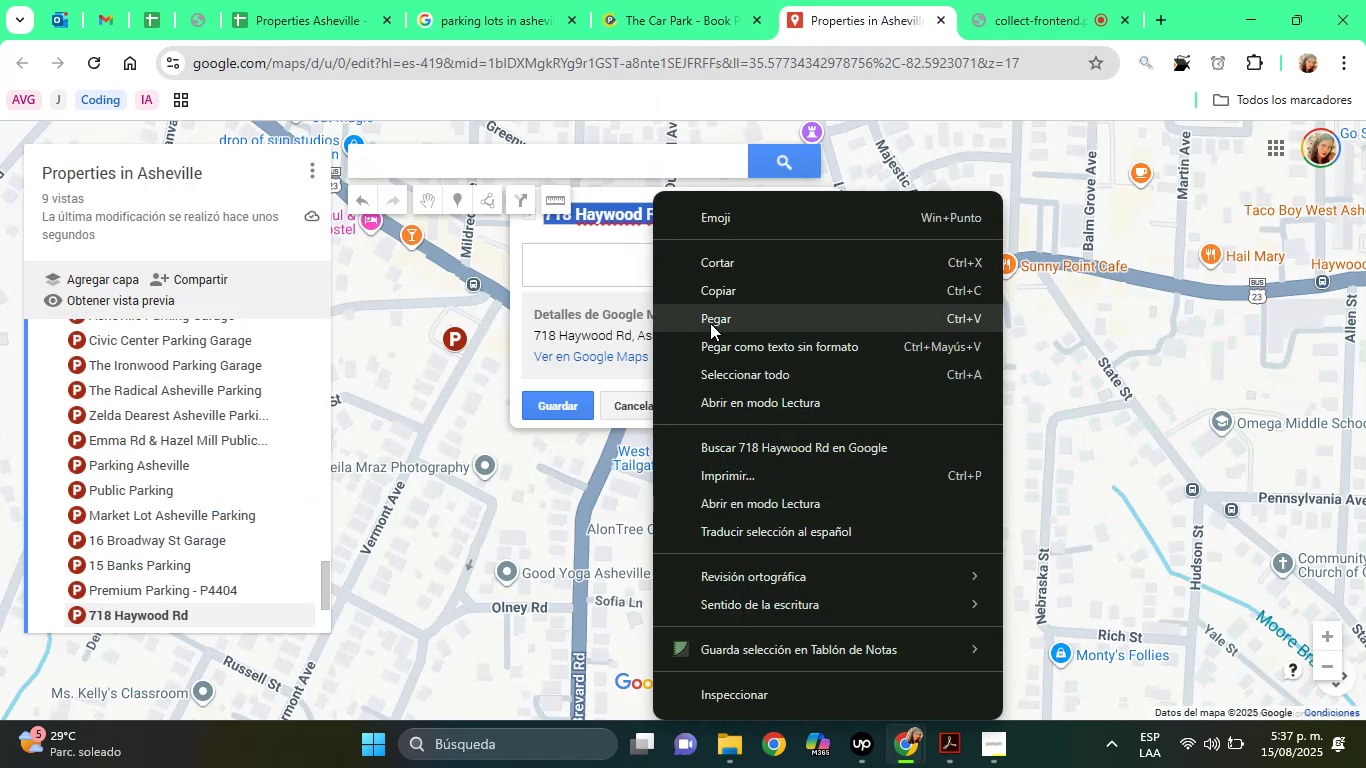 
left_click([710, 323])
 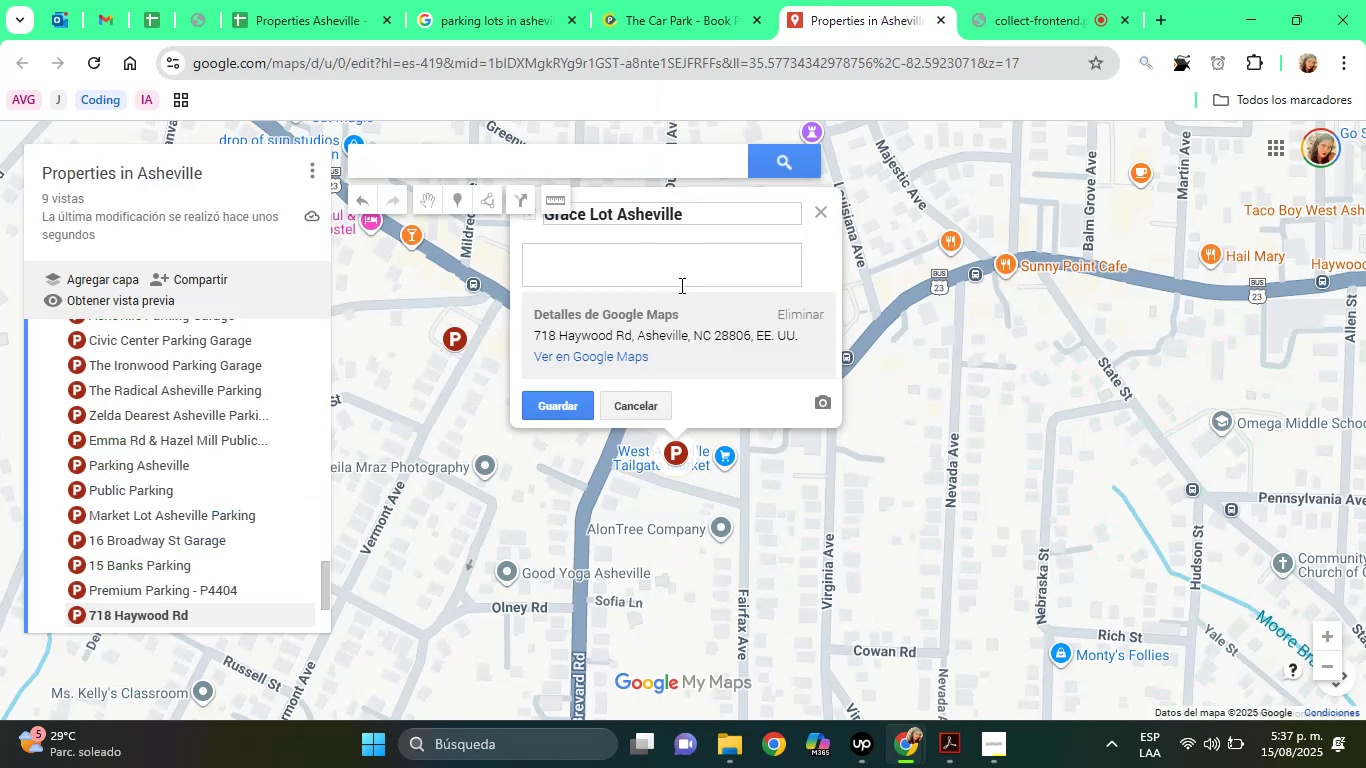 
left_click([680, 285])
 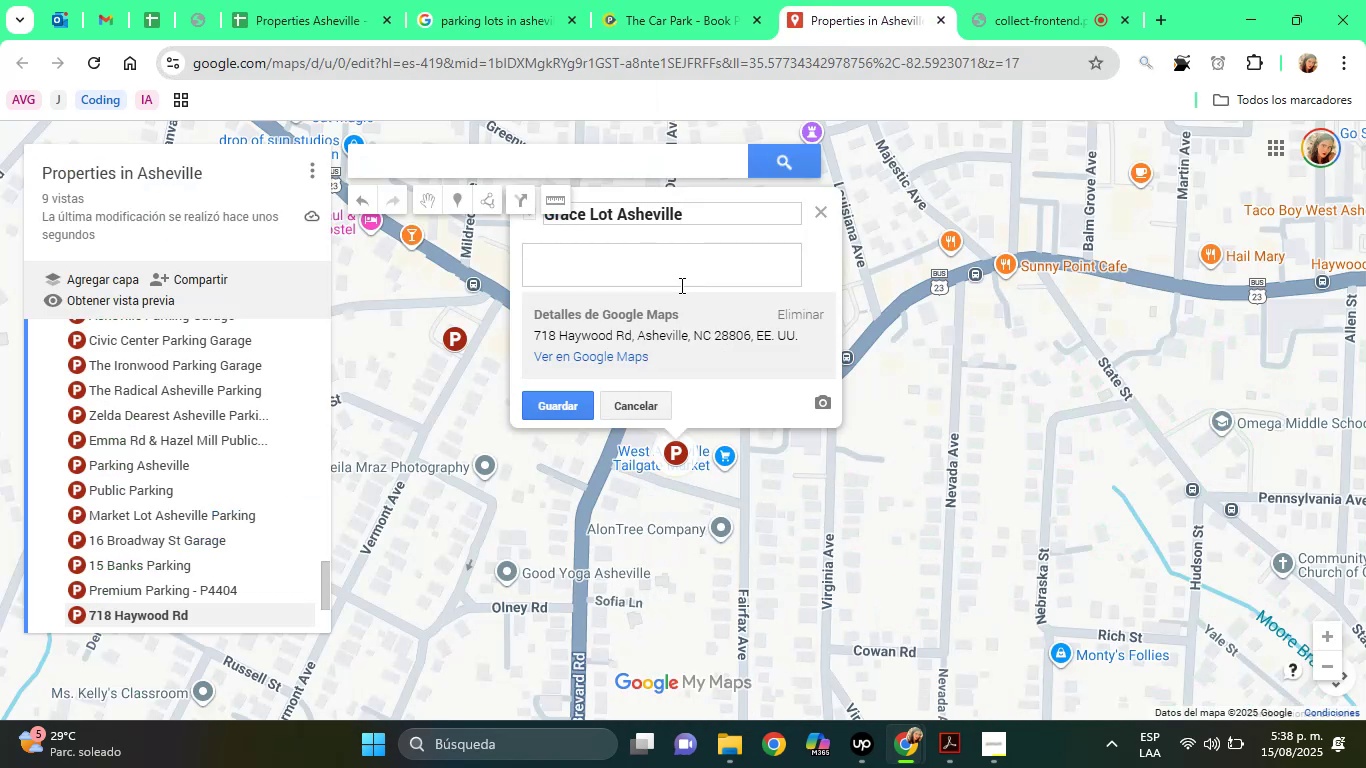 
type(Parking Lot)
 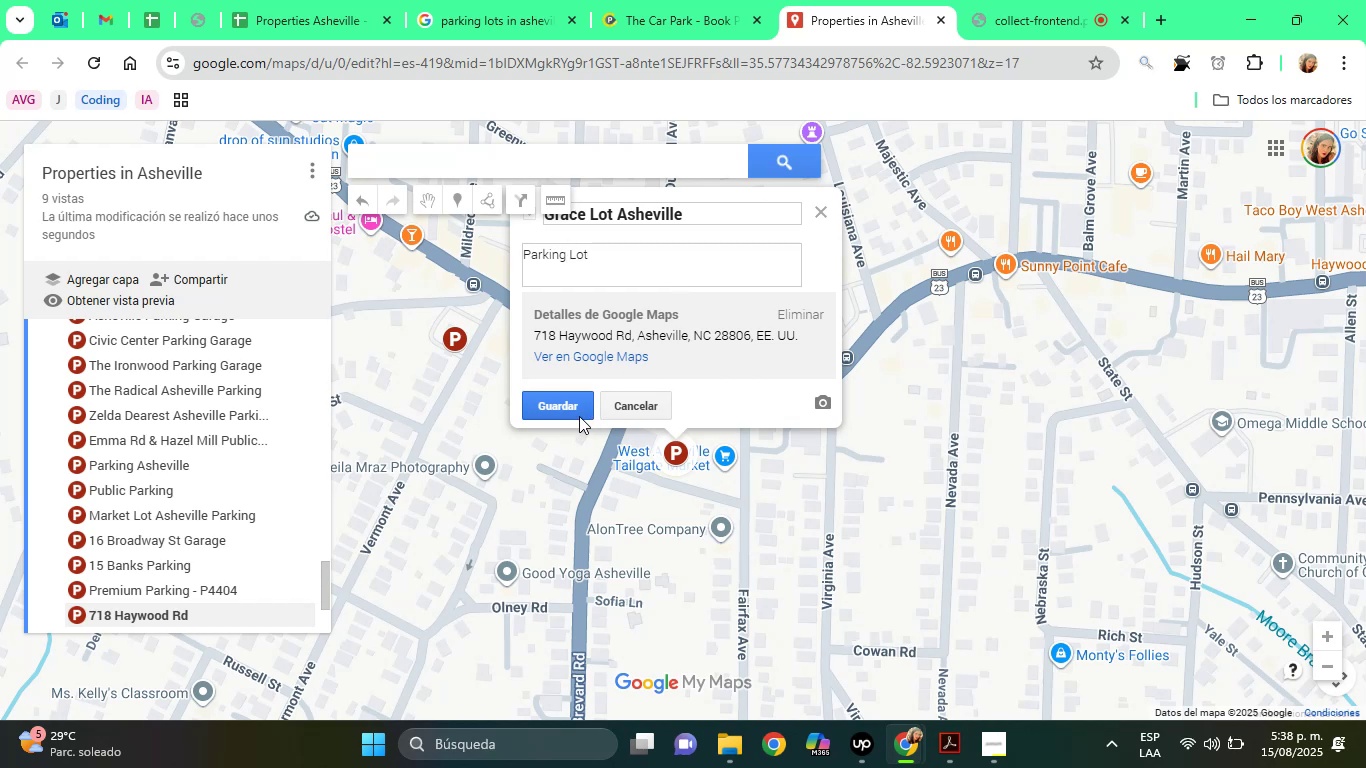 
left_click([564, 410])
 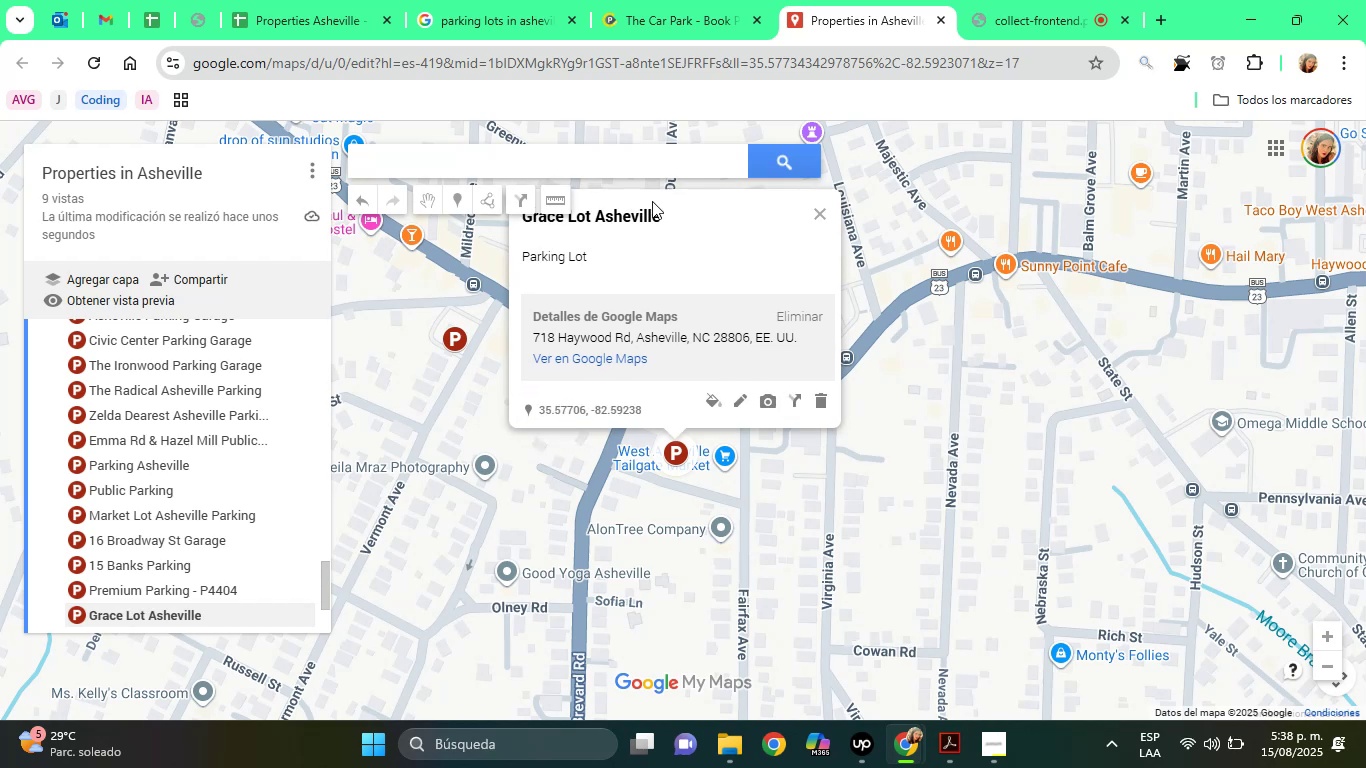 
wait(6.28)
 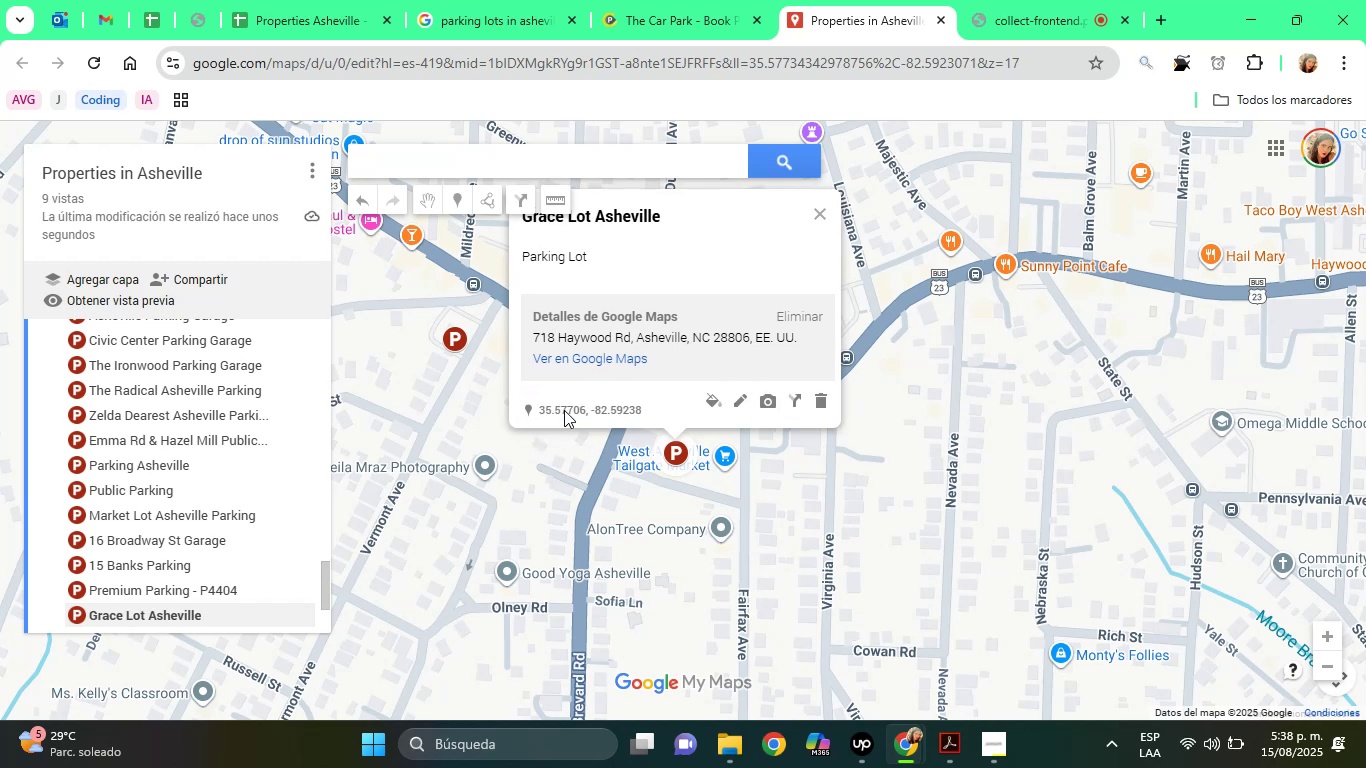 
left_click([492, 0])
 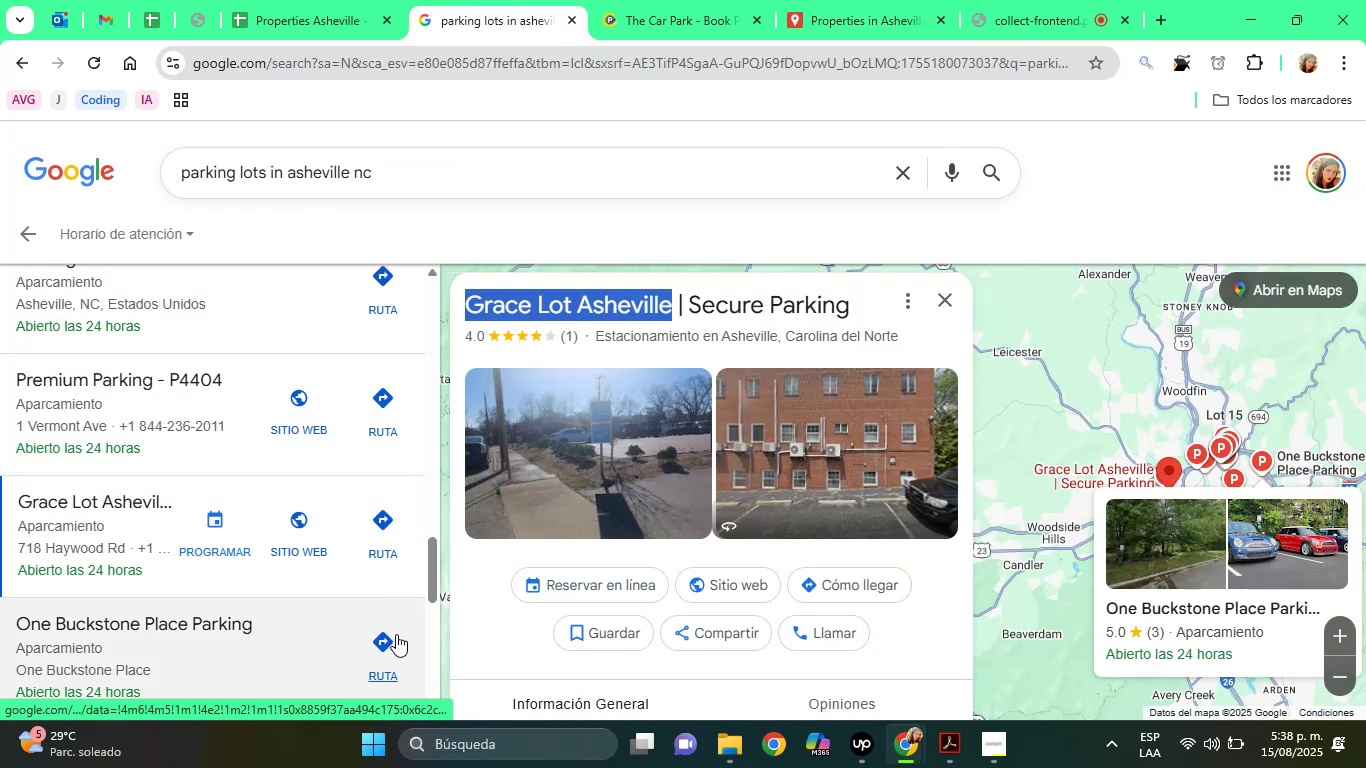 
left_click([378, 0])
 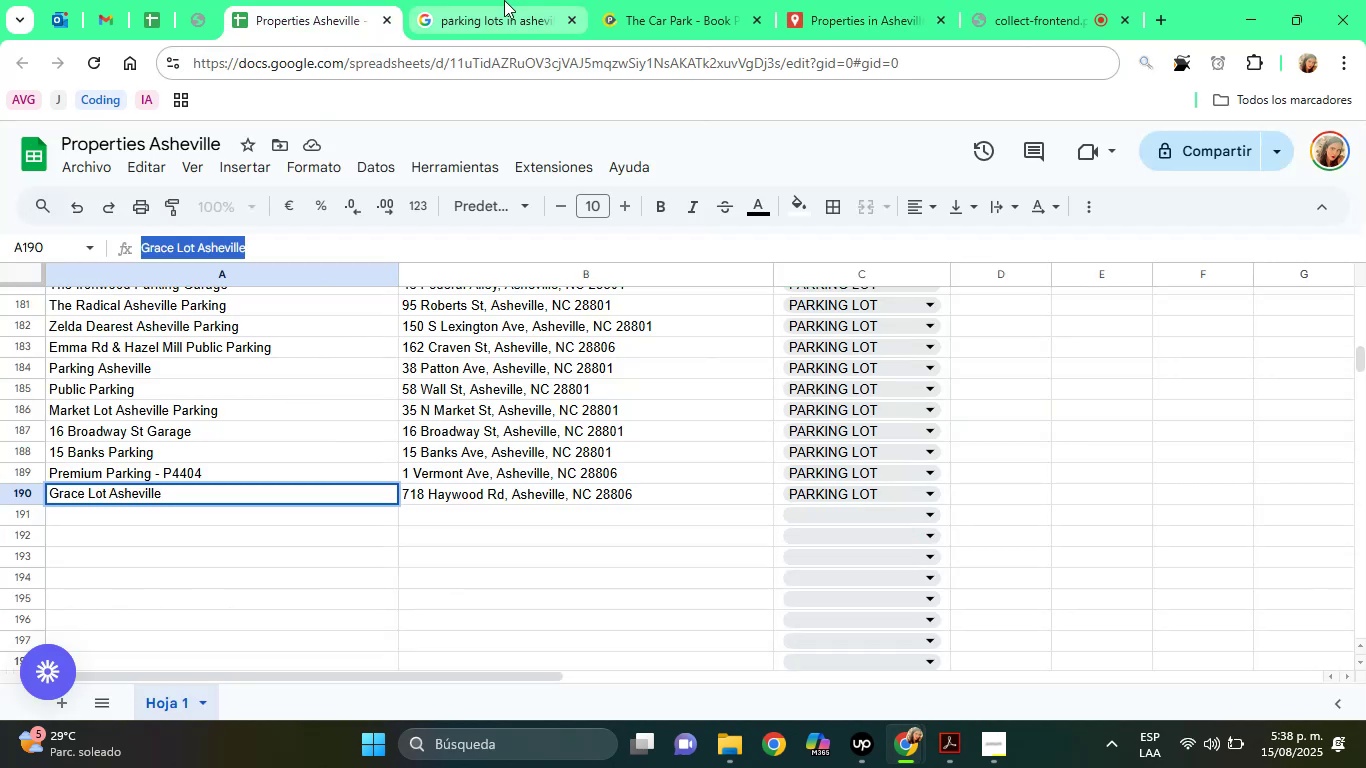 
left_click([509, 0])
 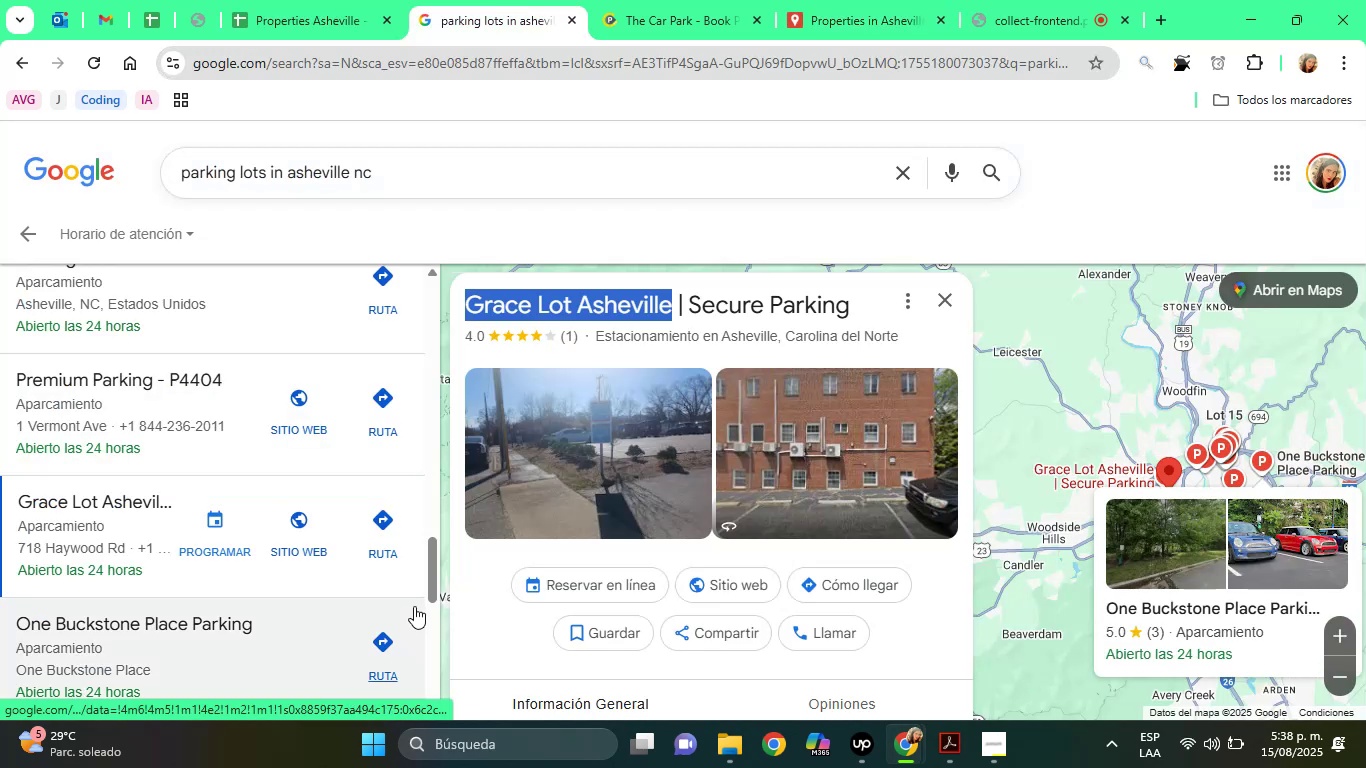 
left_click_drag(start_coordinate=[436, 567], to_coordinate=[436, 590])
 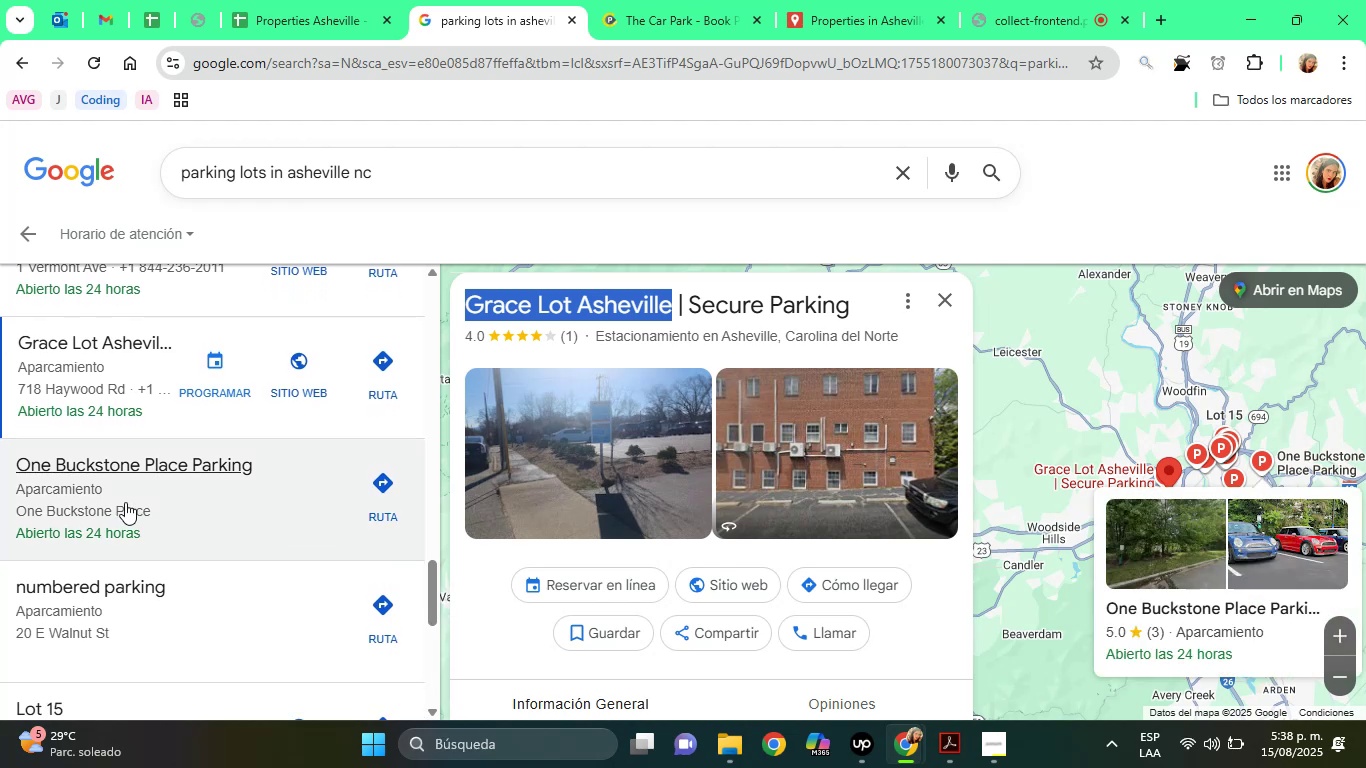 
left_click([125, 502])
 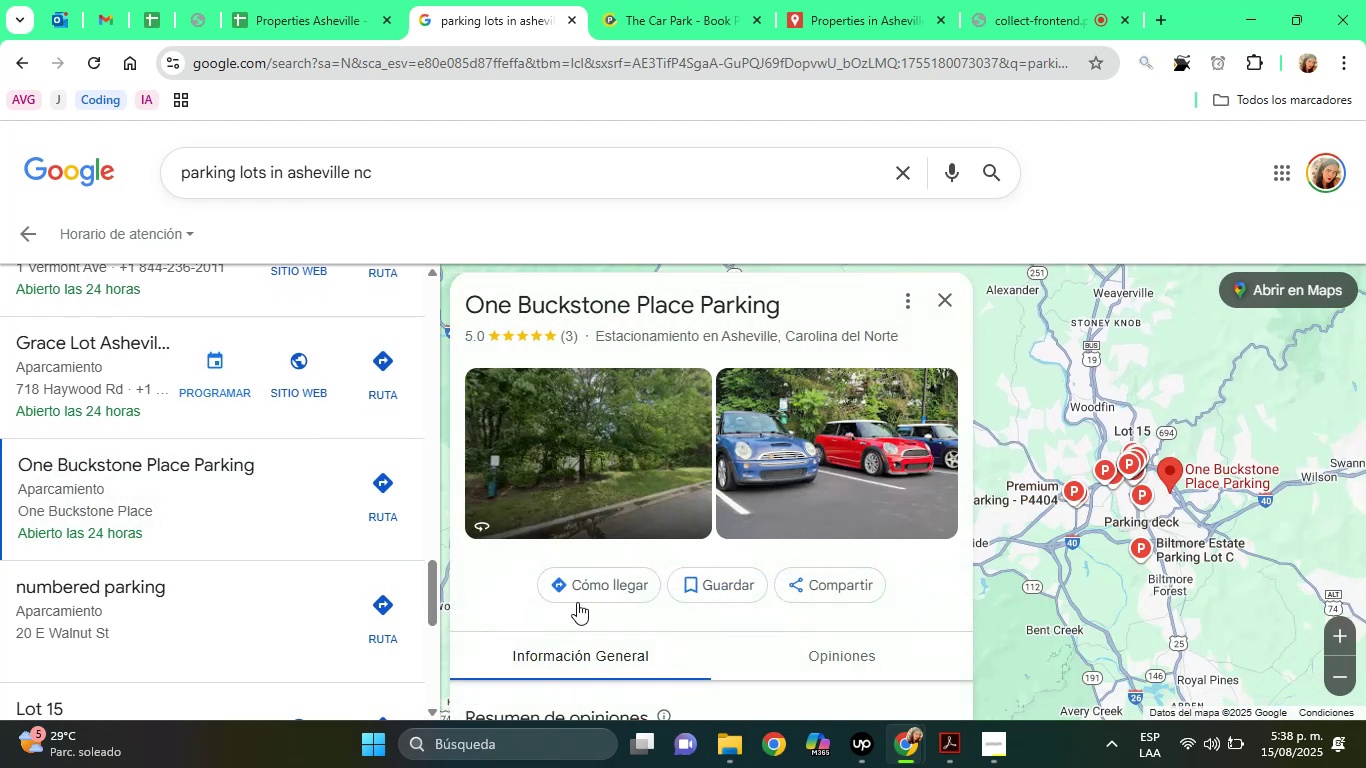 
left_click([462, 611])
 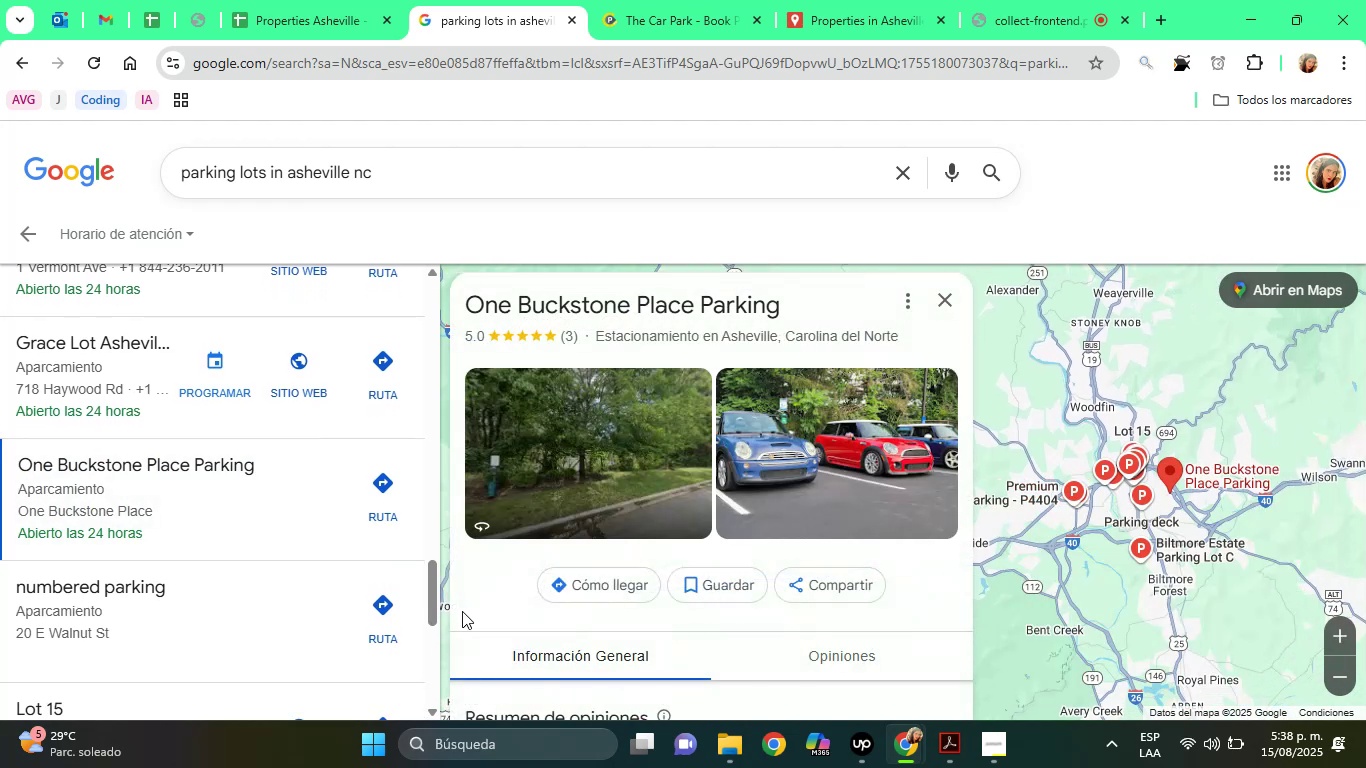 
hold_key(key=ArrowDown, duration=0.81)
 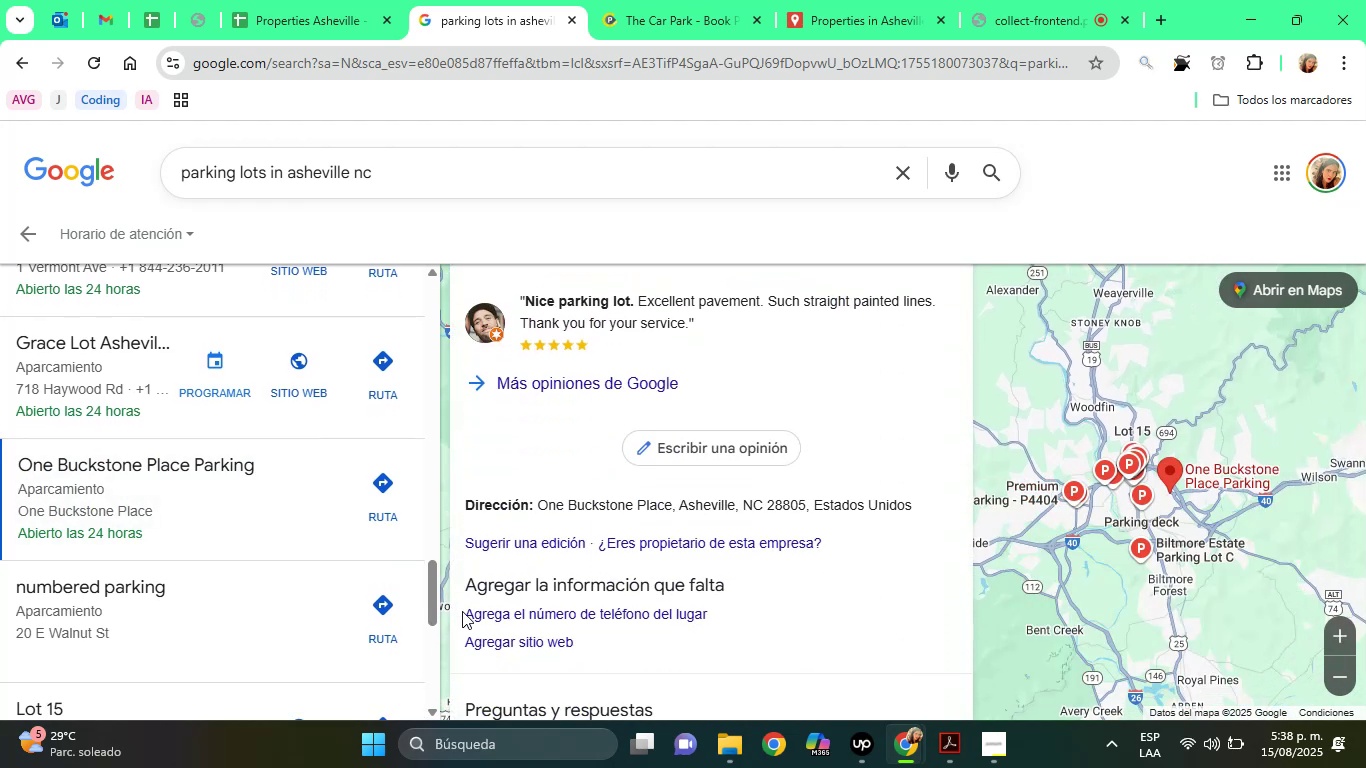 
key(ArrowDown)
 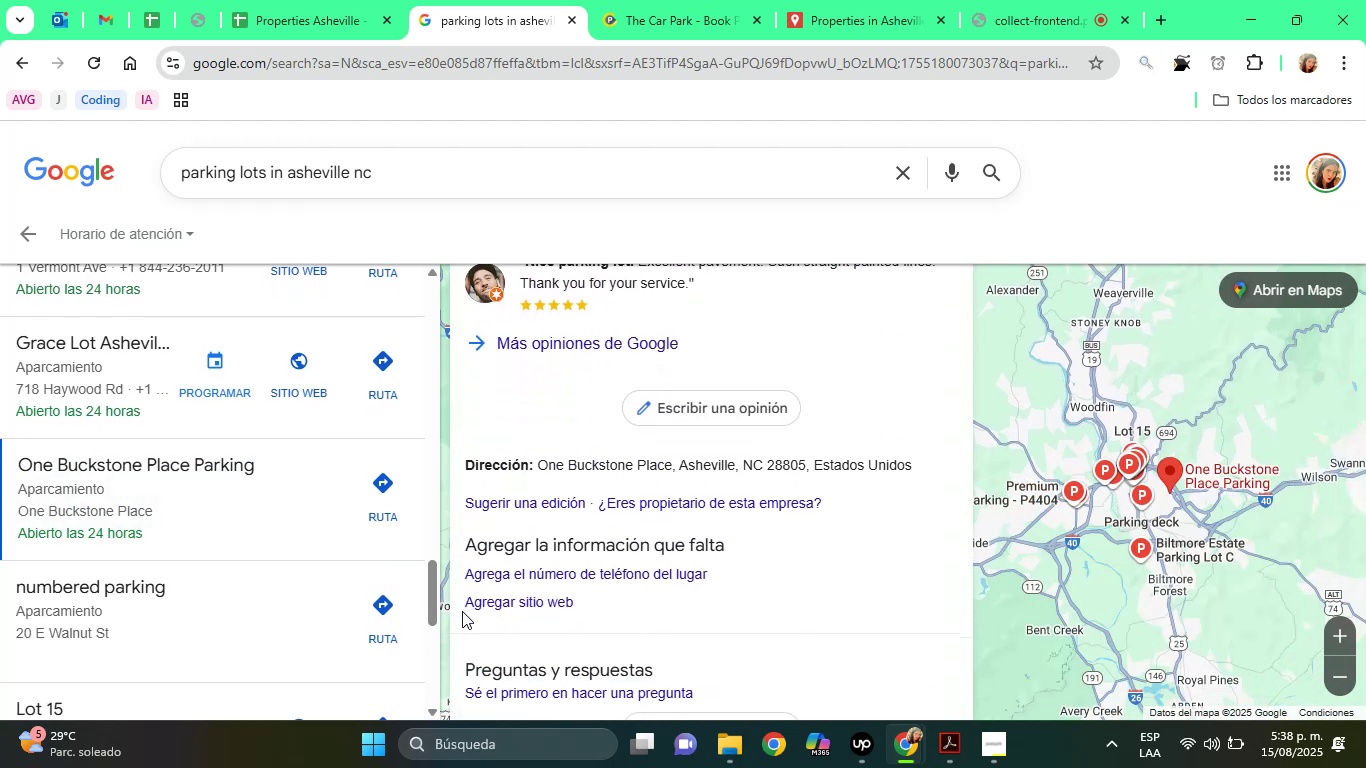 
key(ArrowDown)
 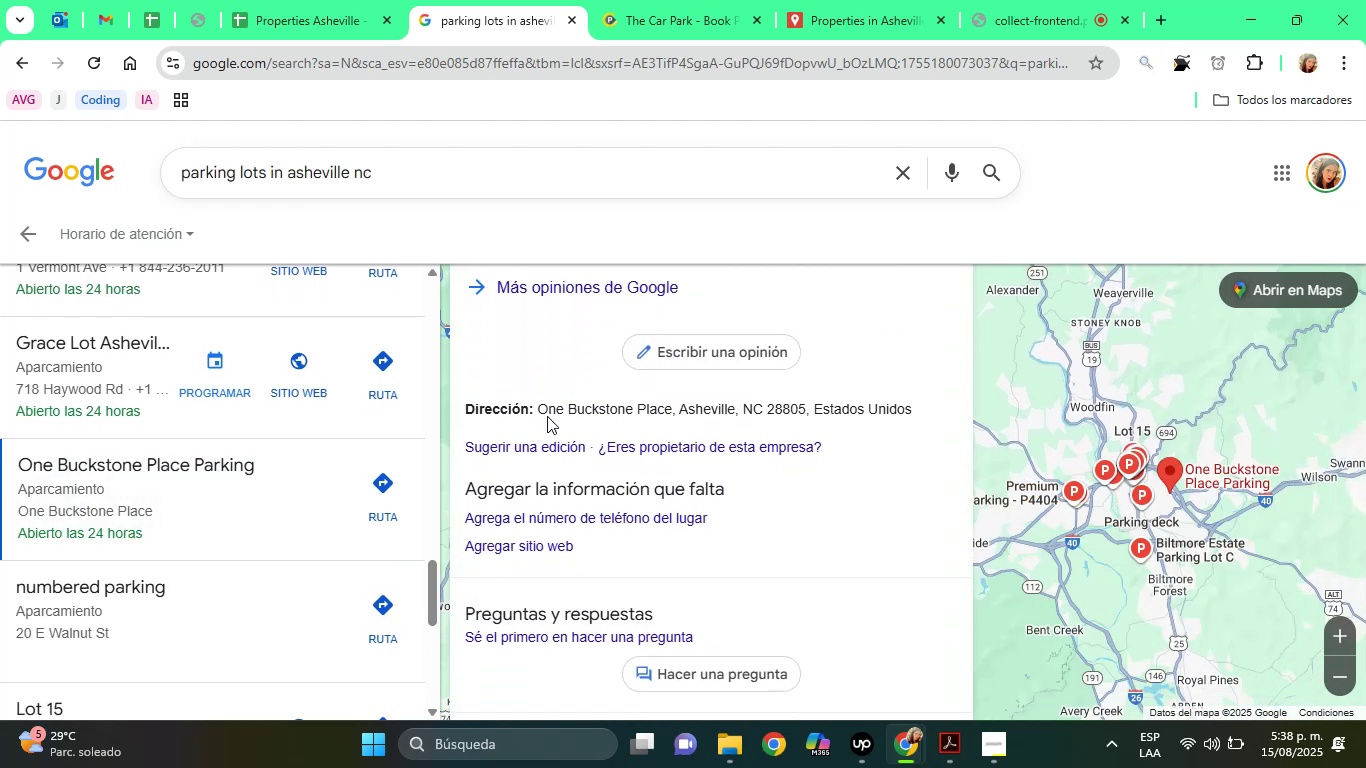 
left_click_drag(start_coordinate=[540, 409], to_coordinate=[807, 406])
 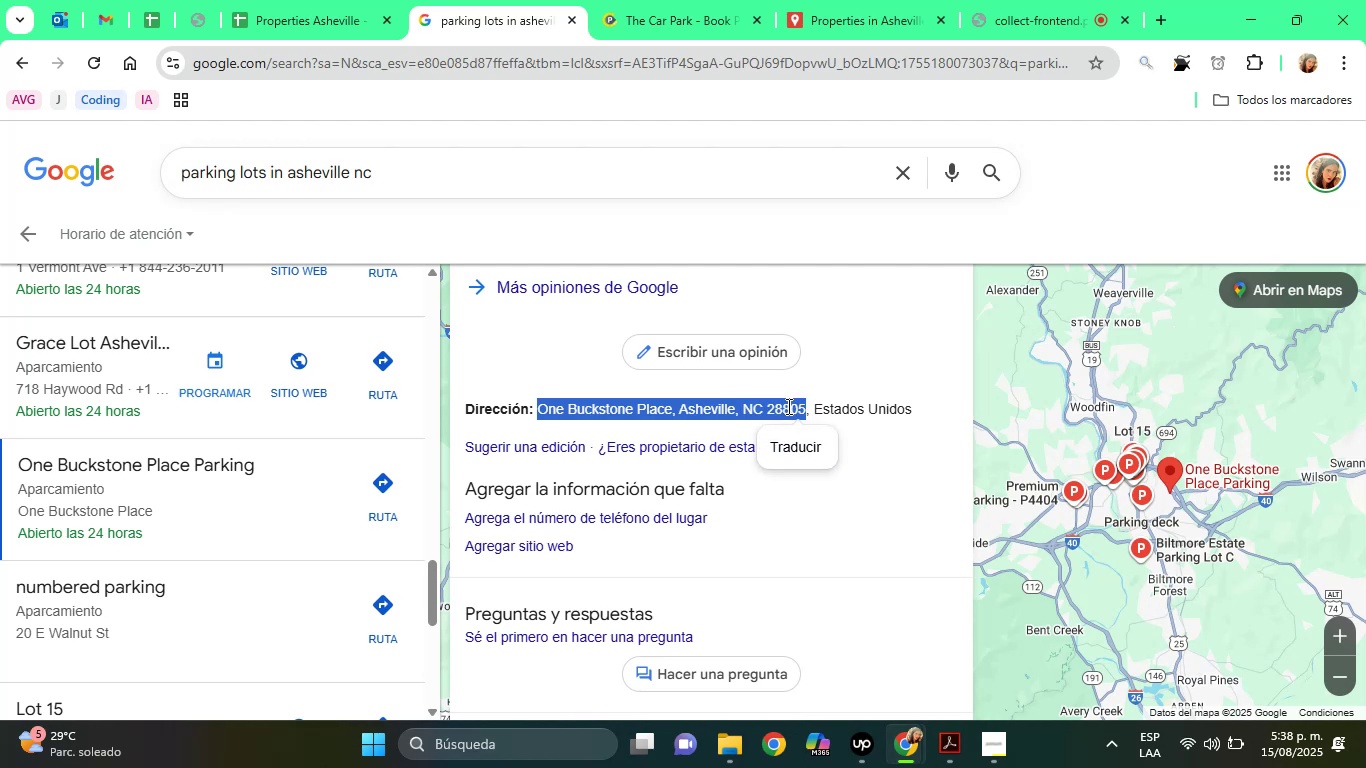 
right_click([787, 406])
 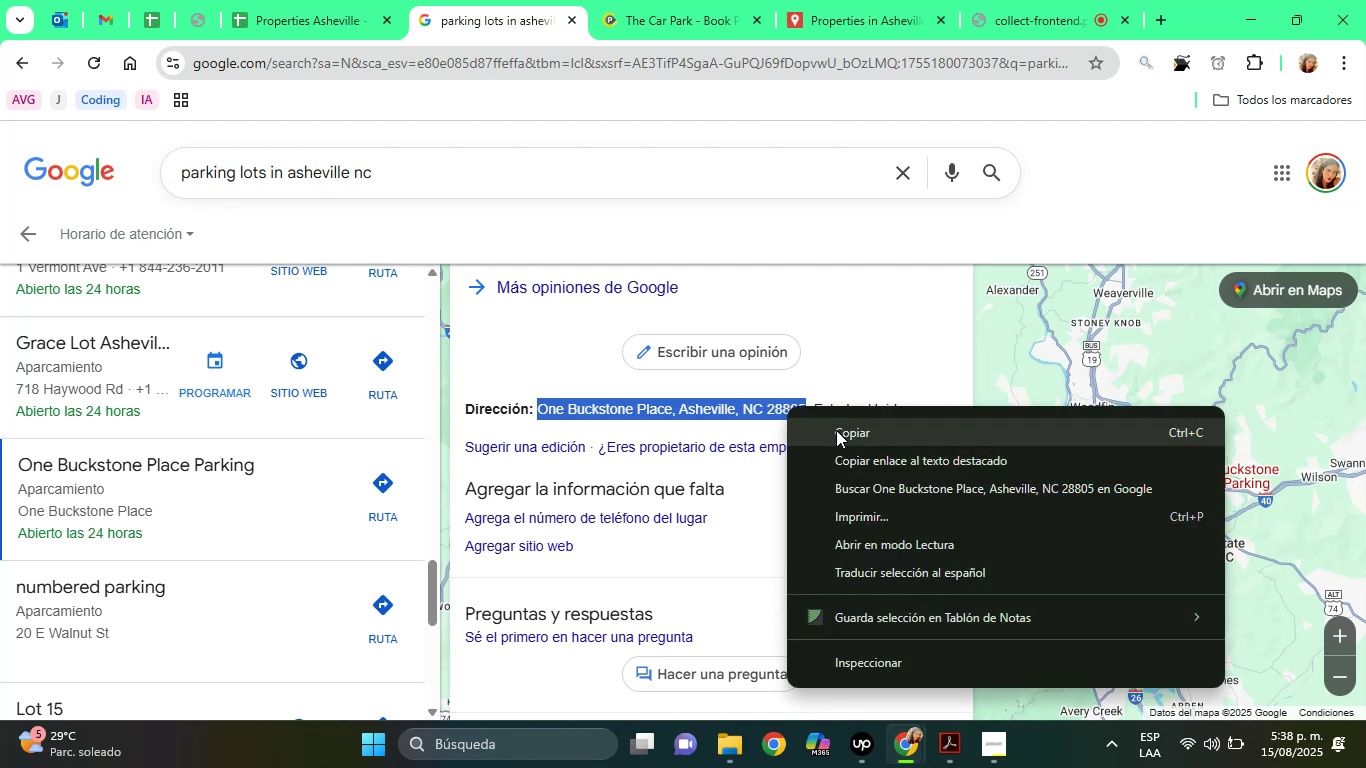 
left_click([841, 434])
 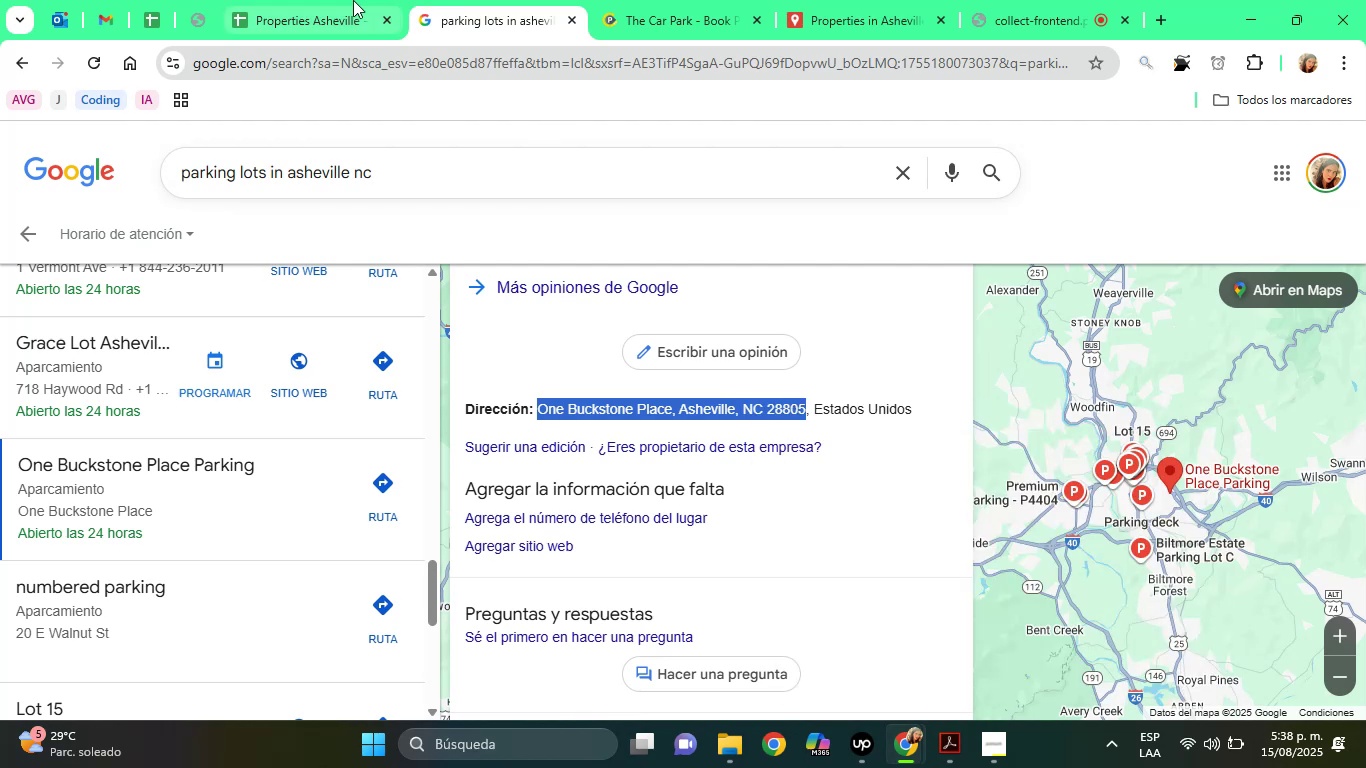 
left_click([350, 0])
 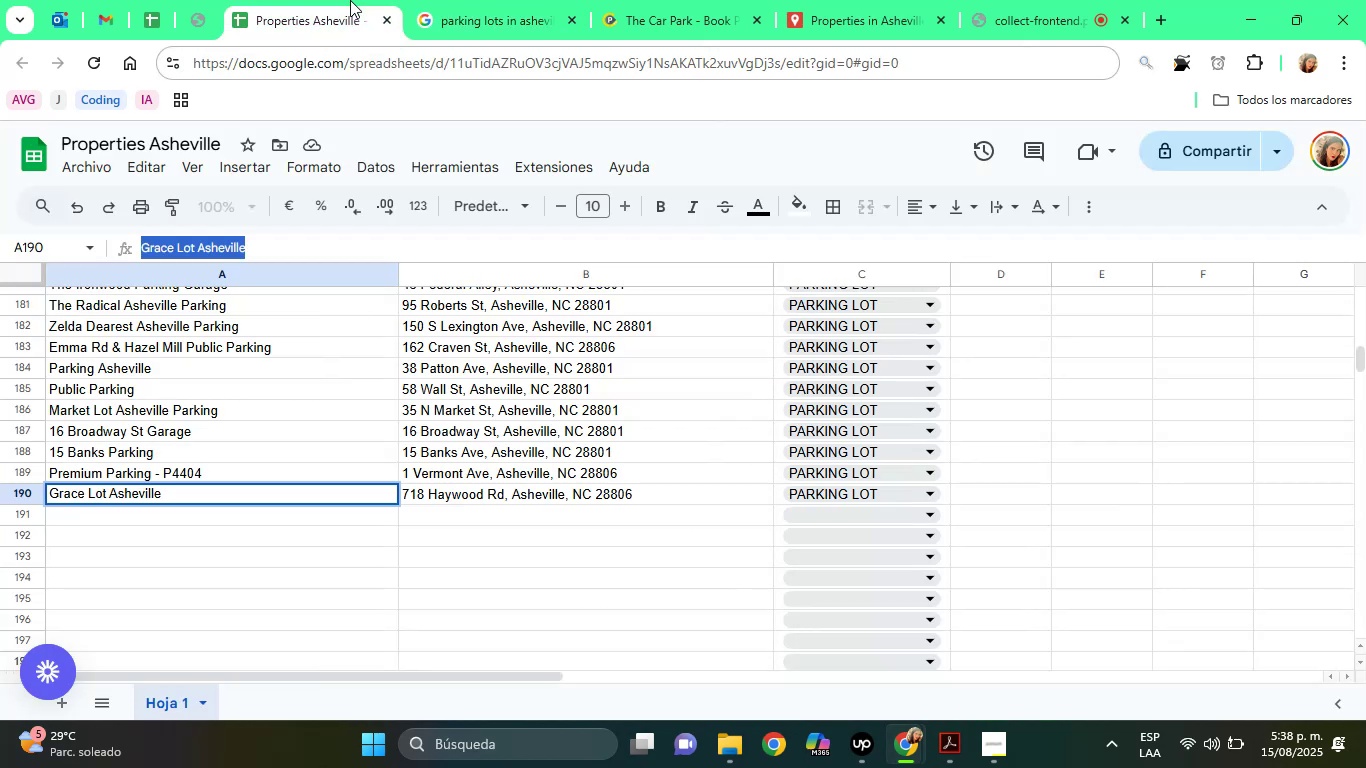 
left_click([350, 0])
 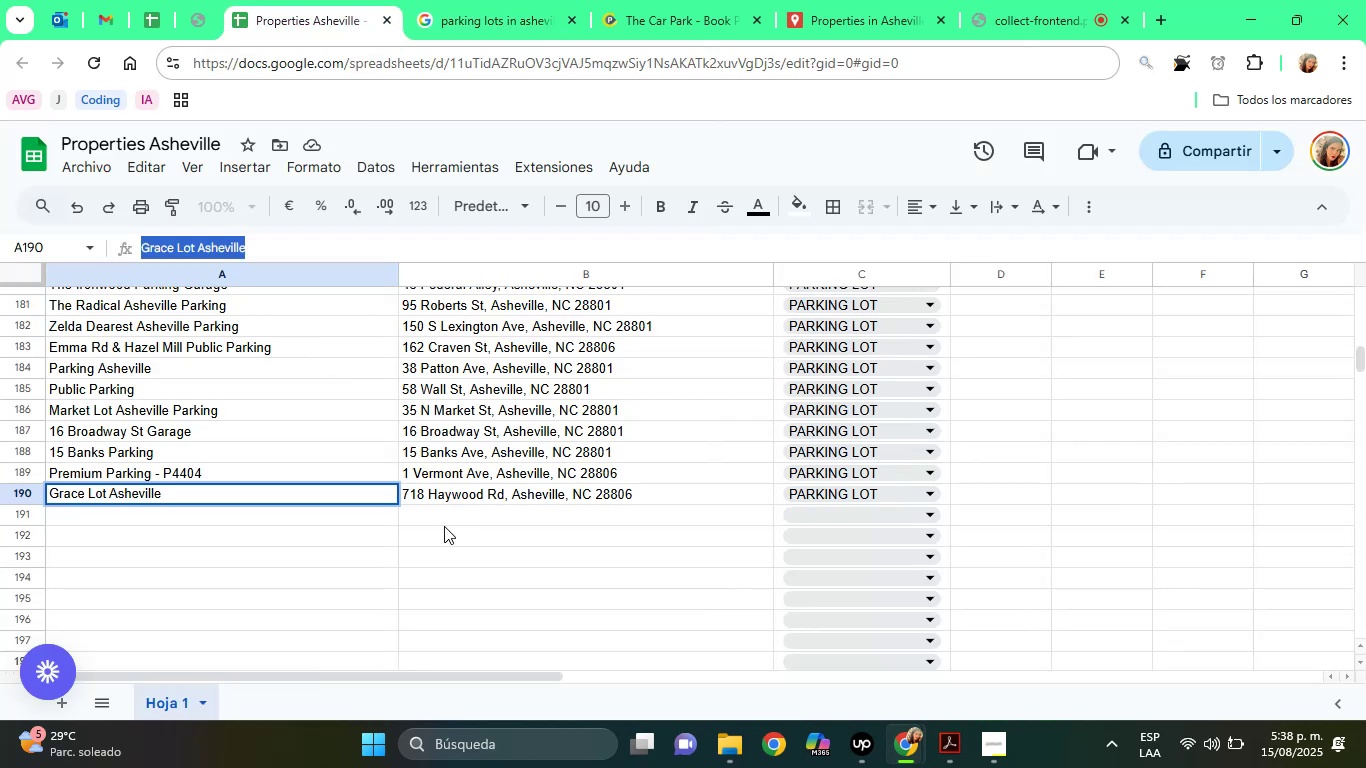 
left_click([440, 521])
 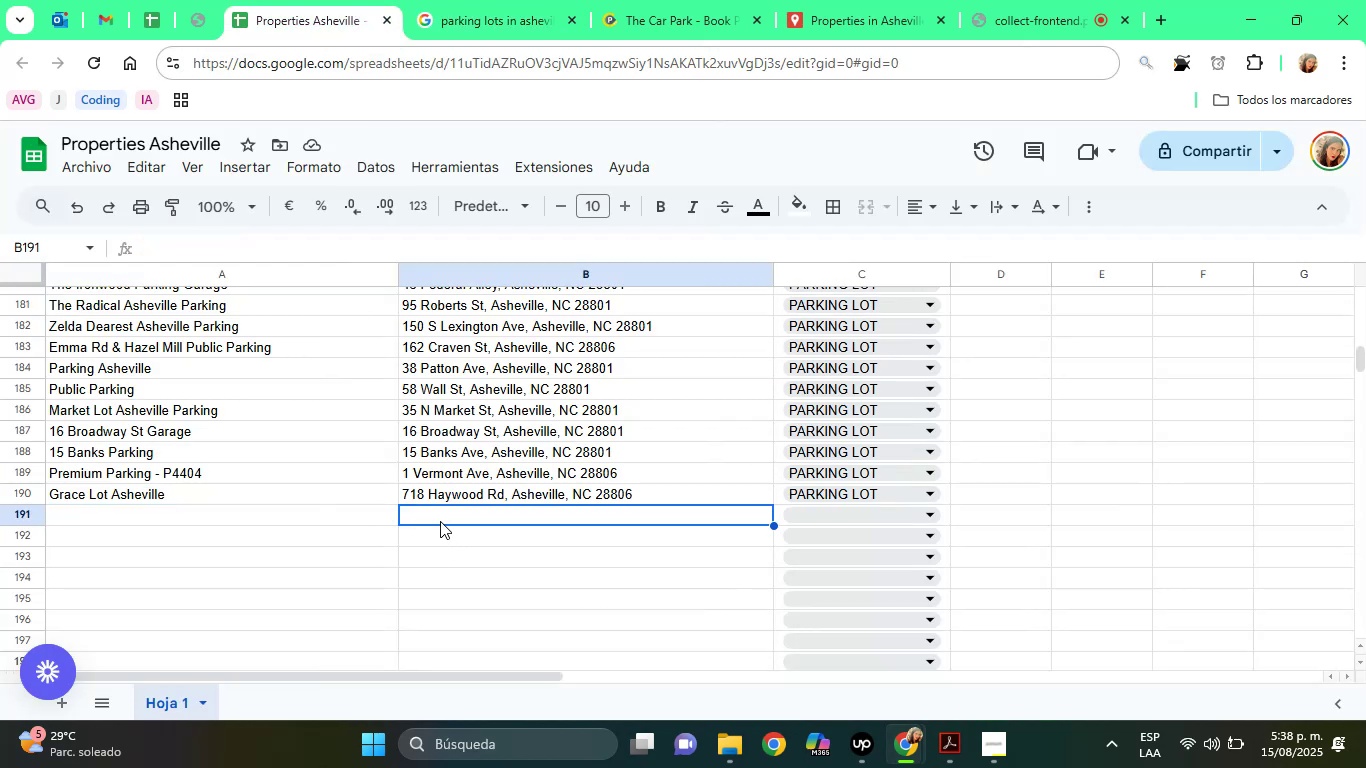 
right_click([440, 521])
 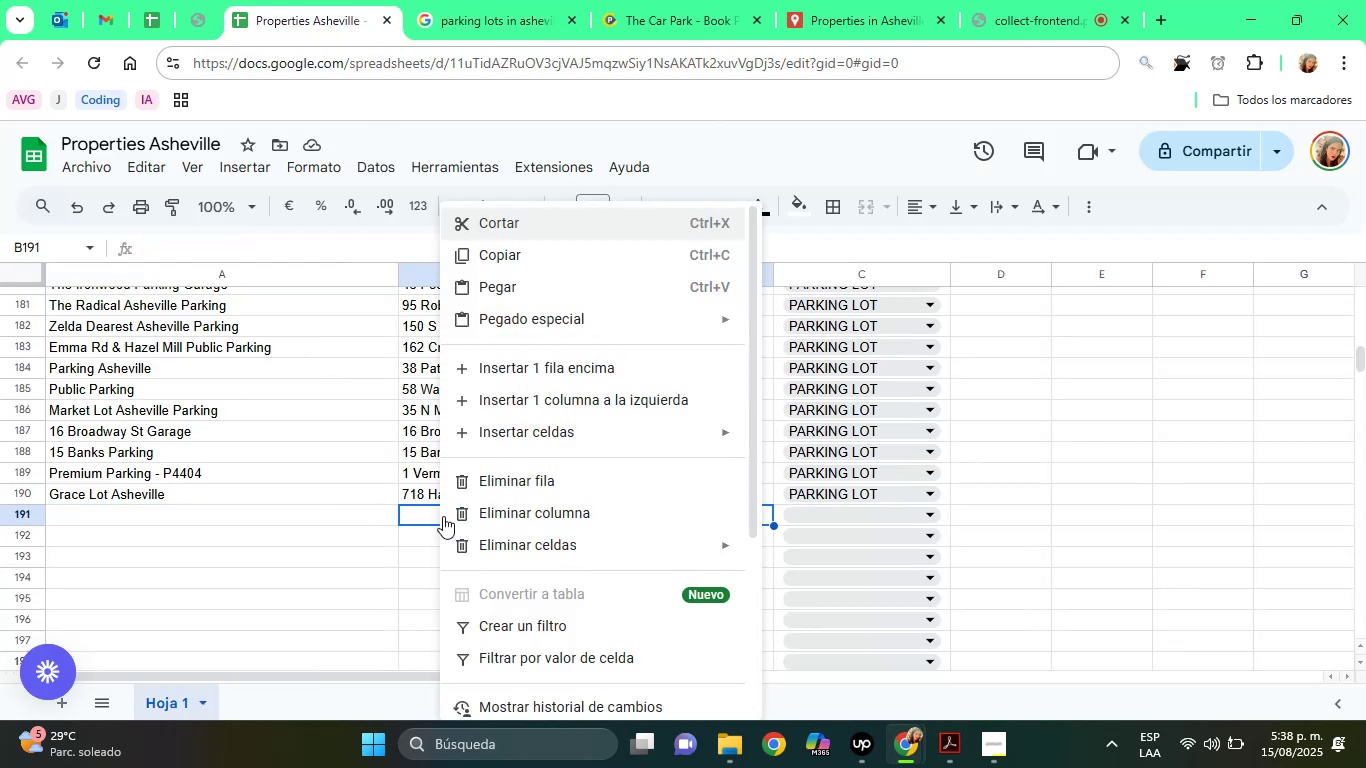 
mouse_move([550, 335])
 